 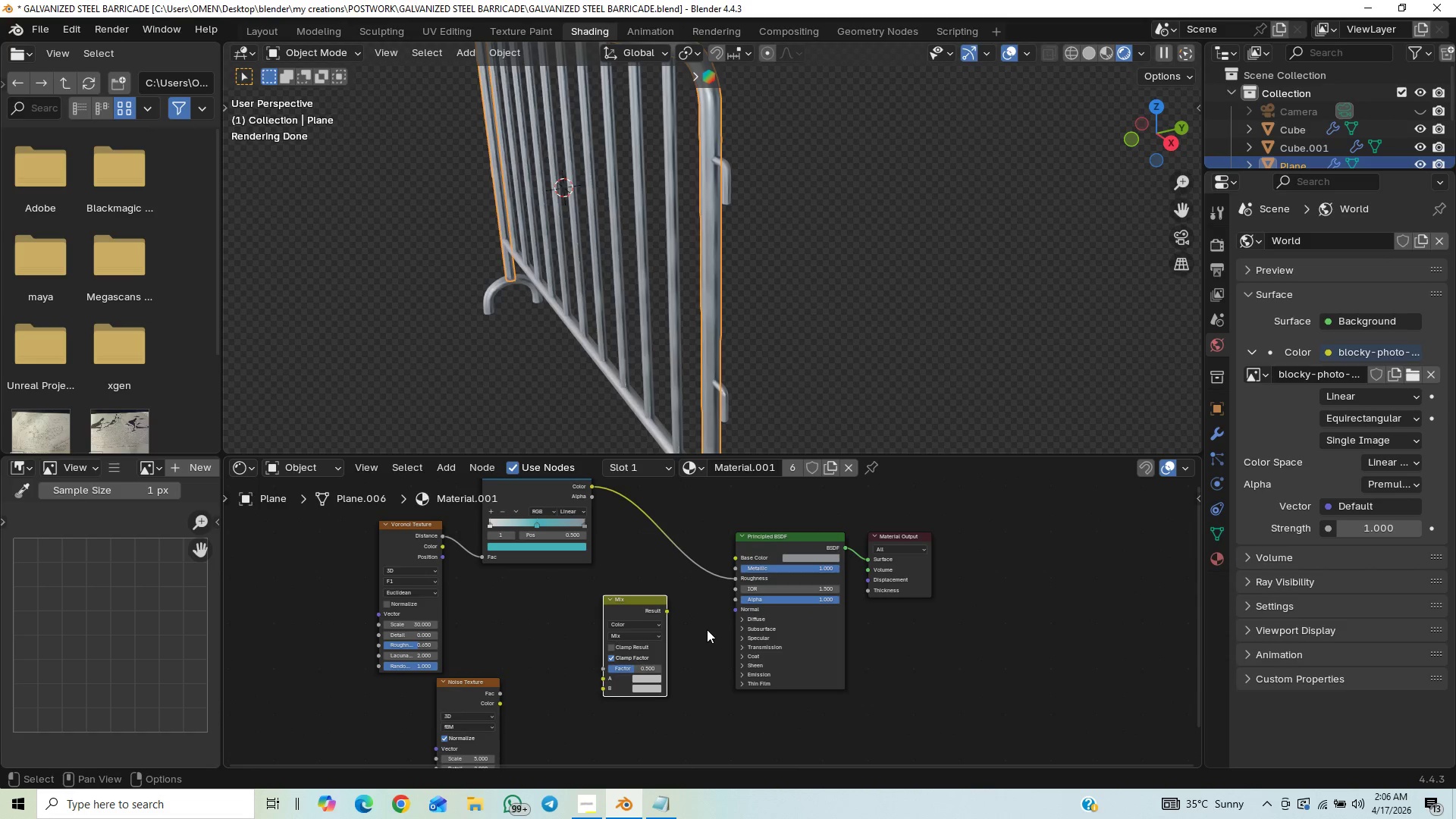 
hold_key(key=ShiftLeft, duration=0.86)
 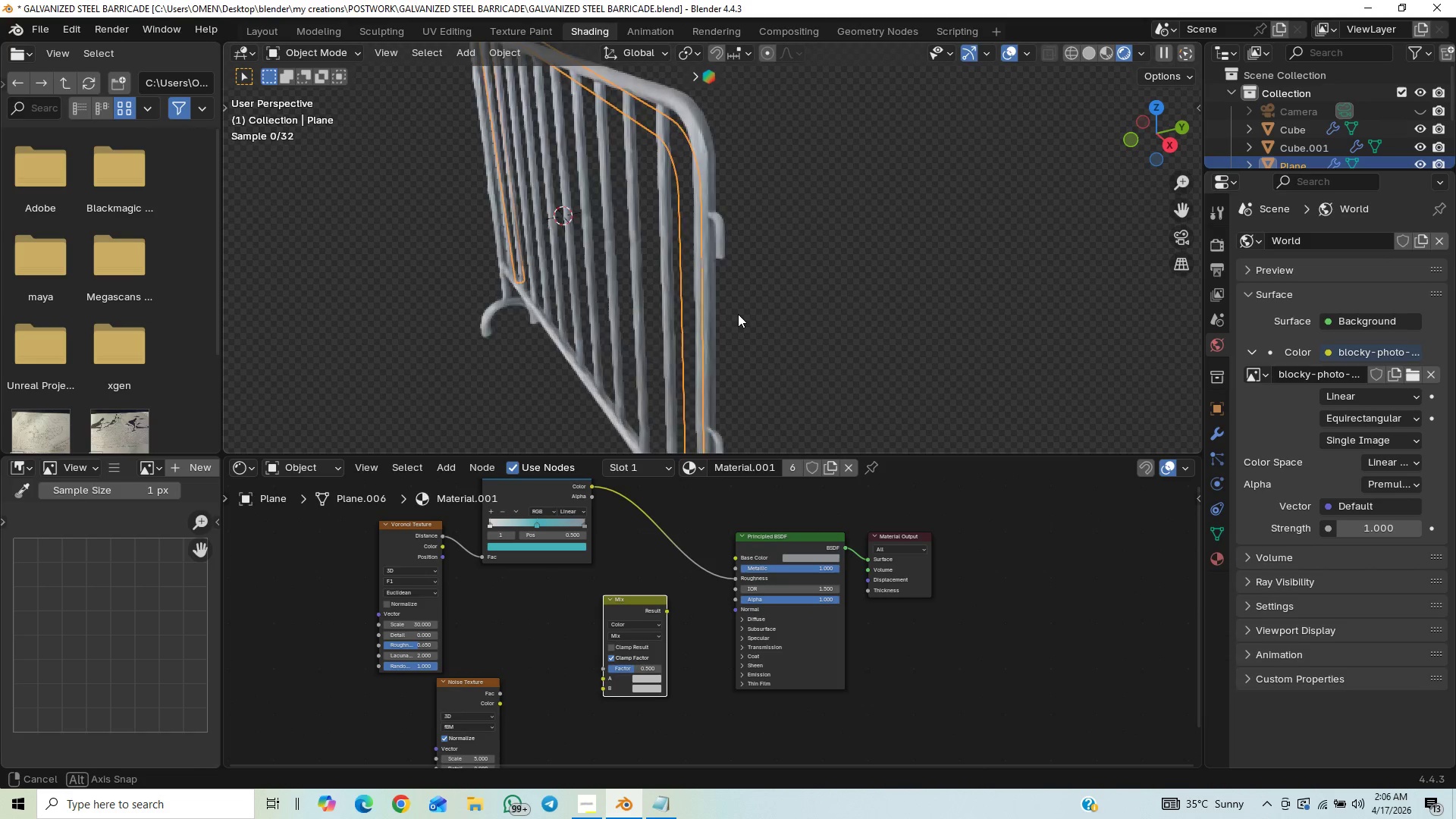 
hold_key(key=ShiftLeft, duration=0.66)
 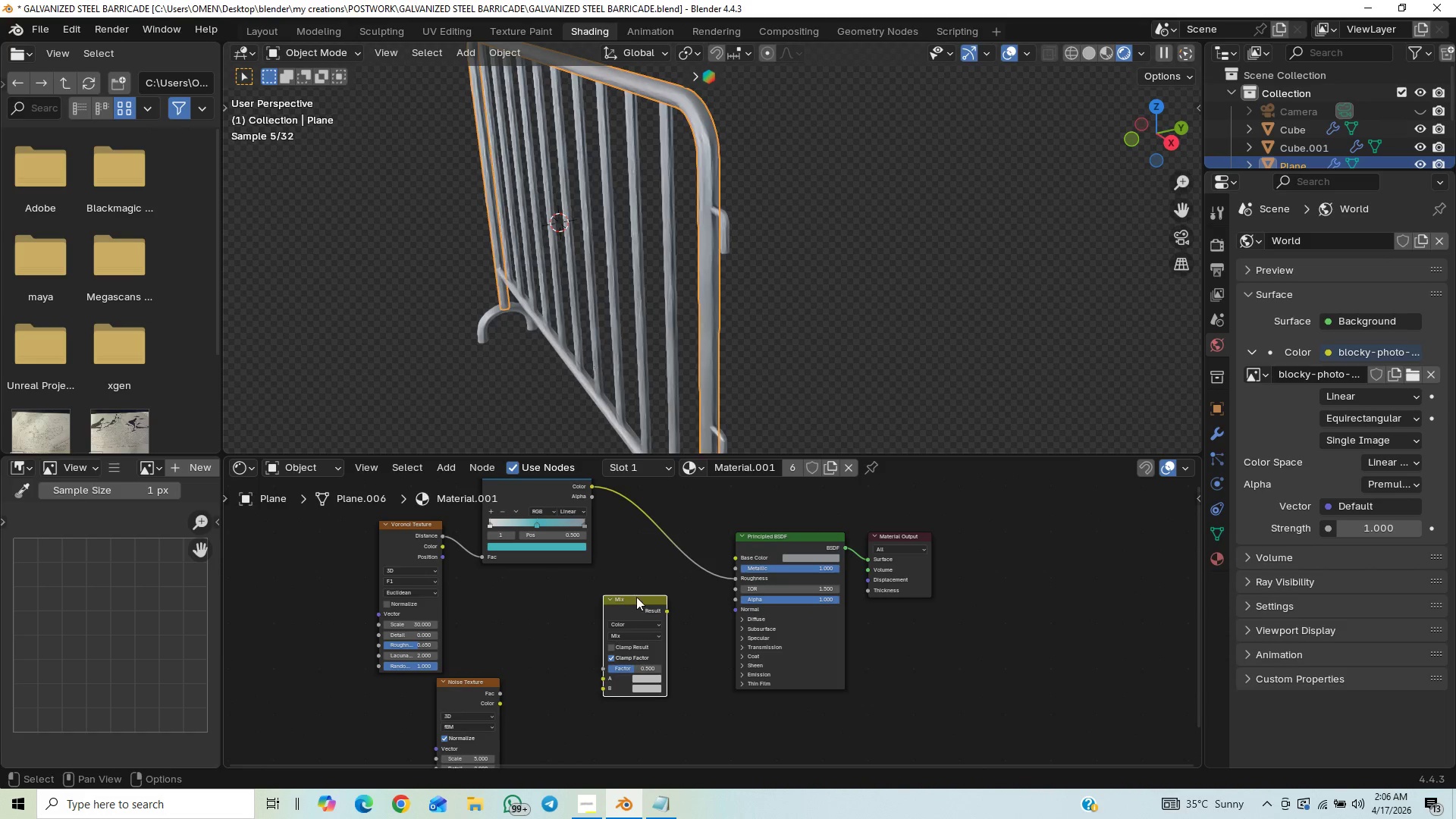 
scroll: coordinate [654, 657], scroll_direction: down, amount: 11.0
 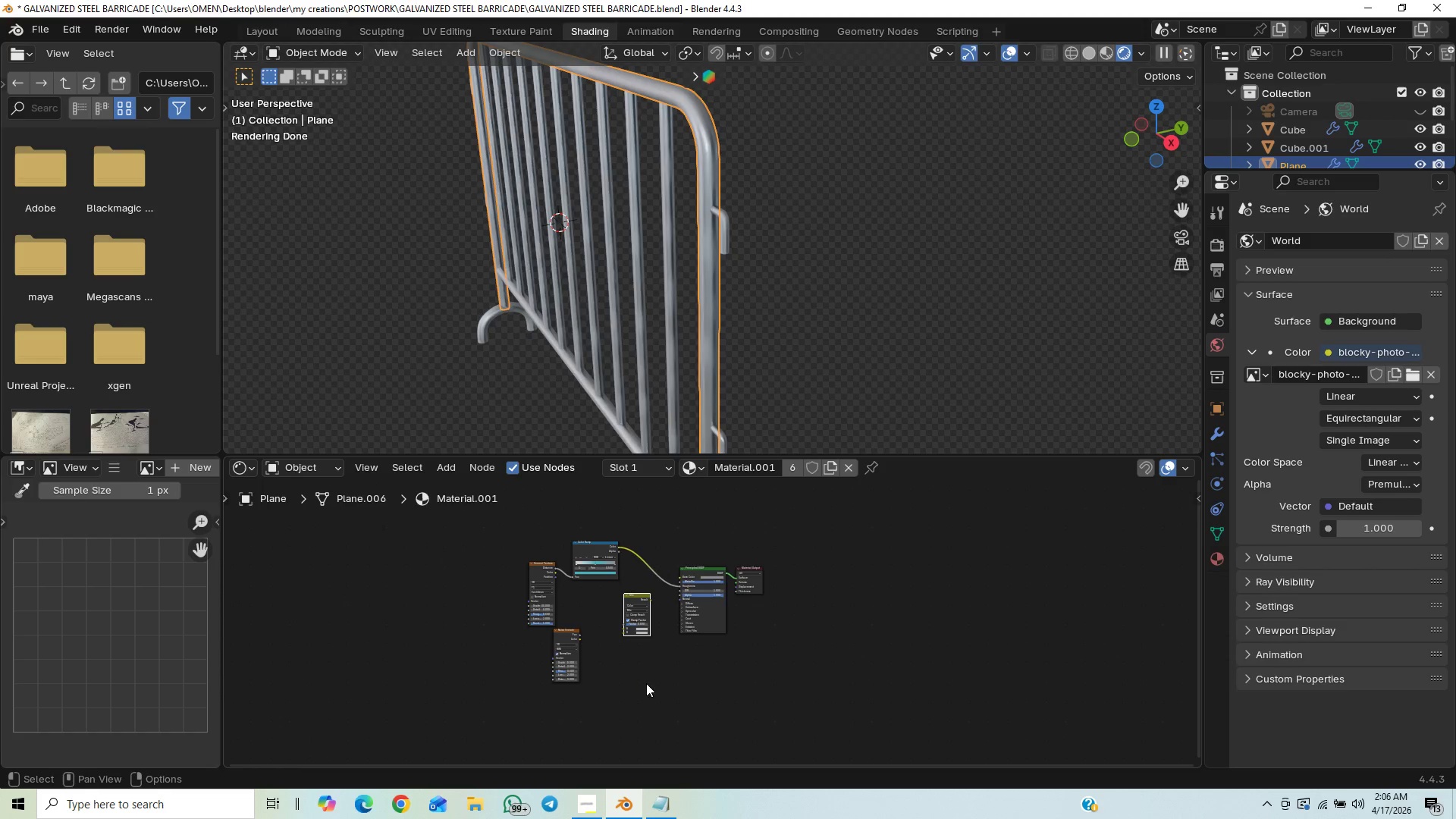 
hold_key(key=ControlLeft, duration=1.5)
 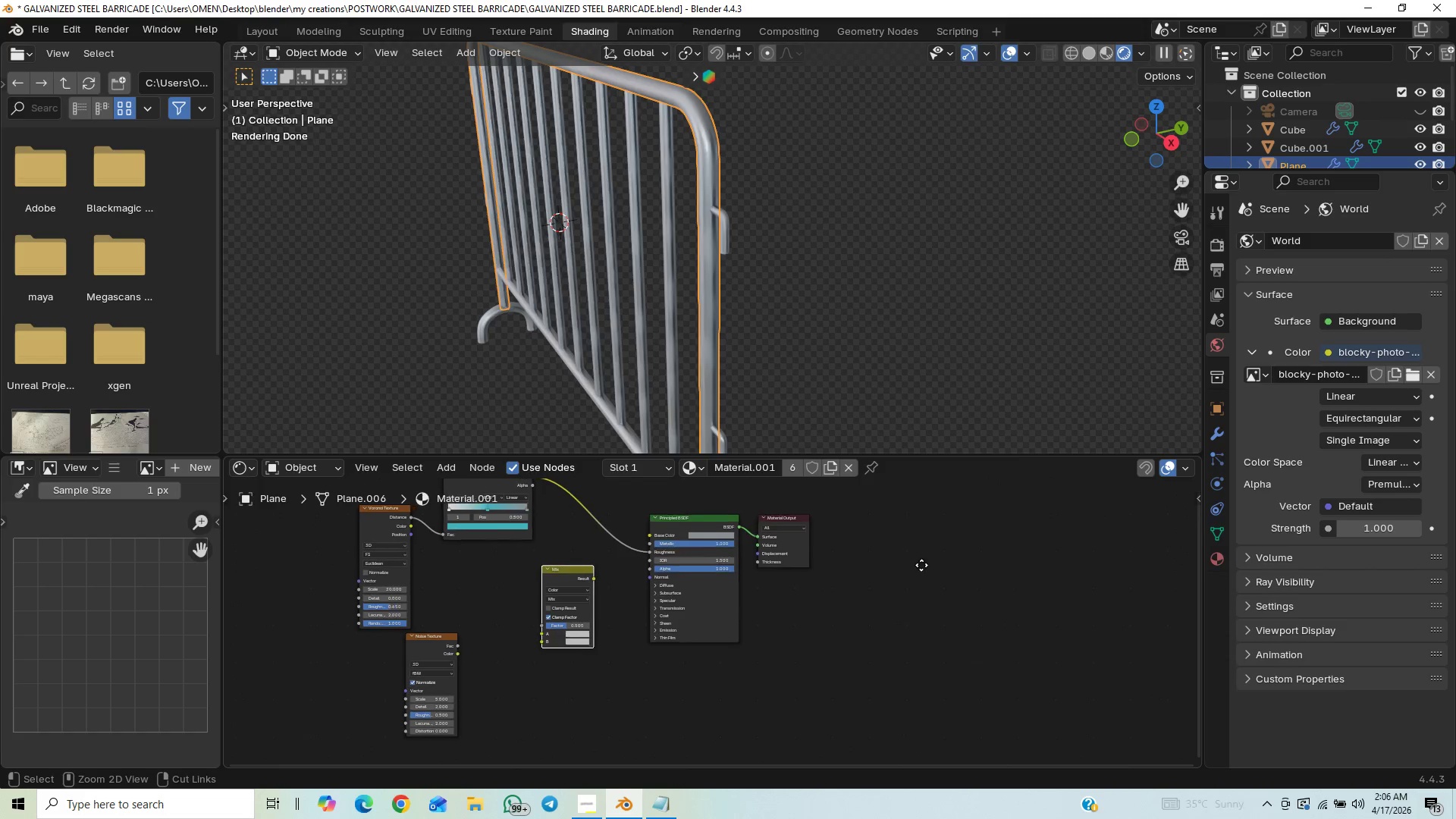 
hold_key(key=ControlLeft, duration=0.69)
 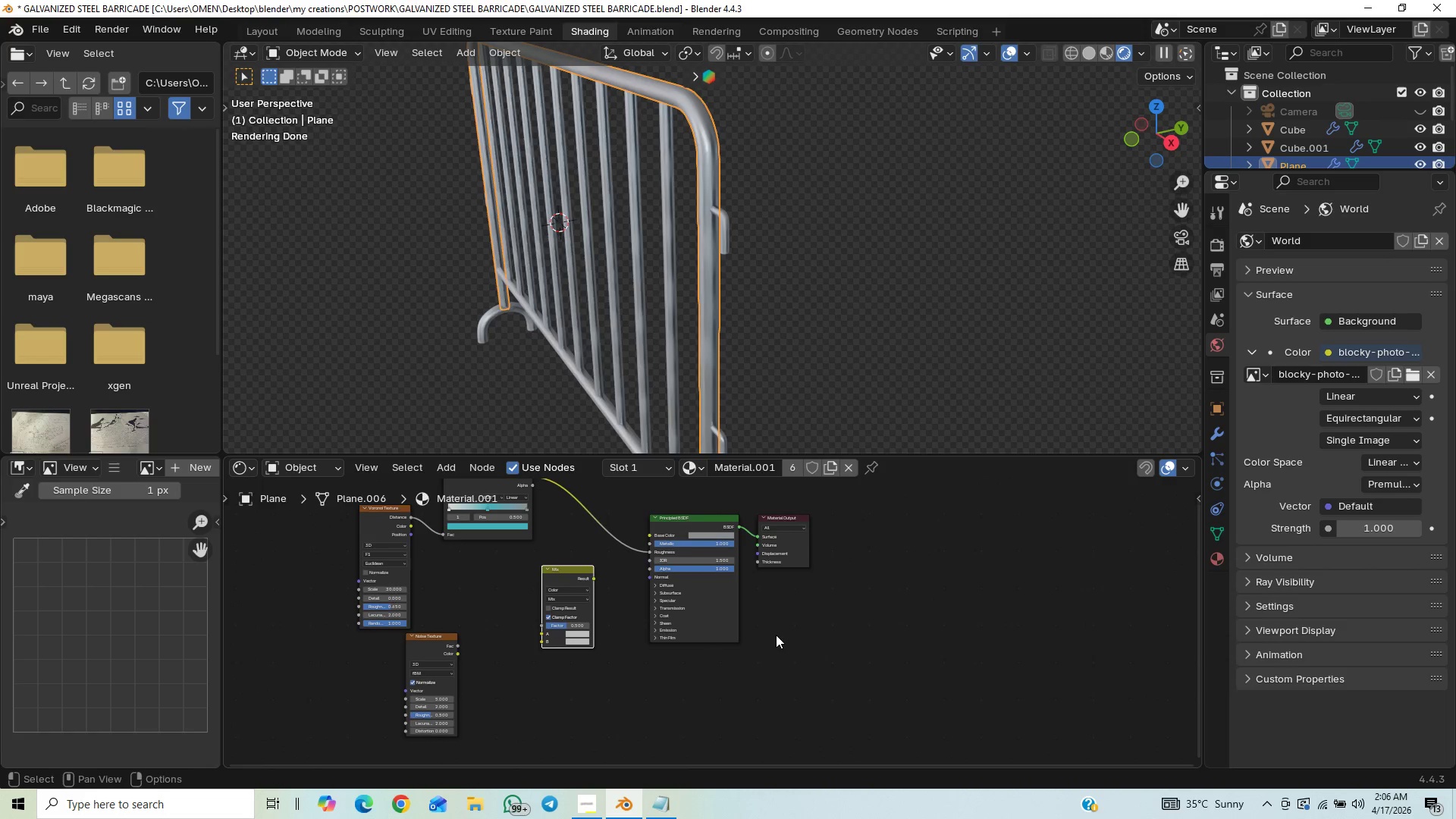 
hold_key(key=ControlLeft, duration=0.52)
scroll: coordinate [771, 645], scroll_direction: up, amount: 8.0
 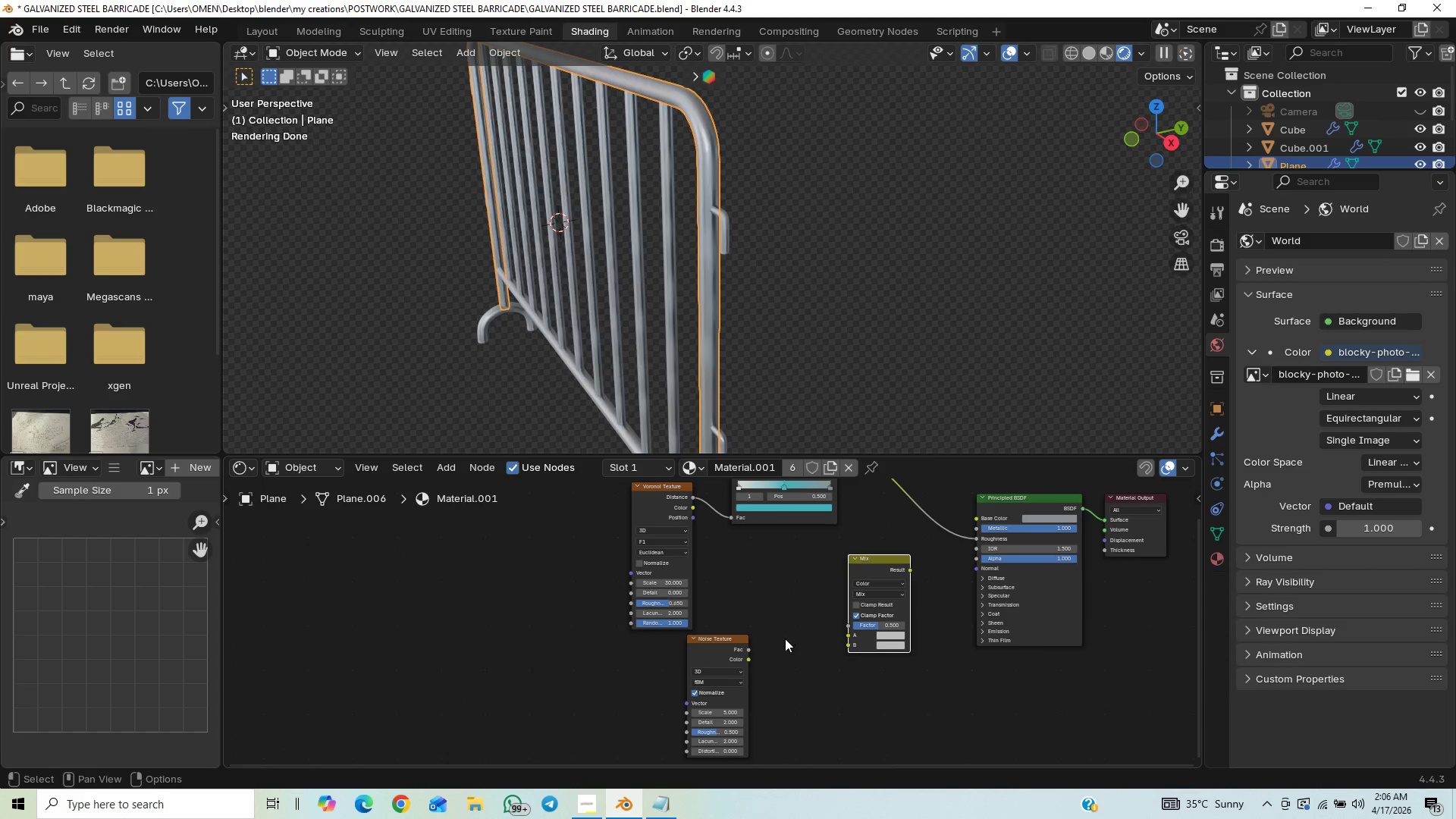 
hold_key(key=ShiftLeft, duration=0.56)
 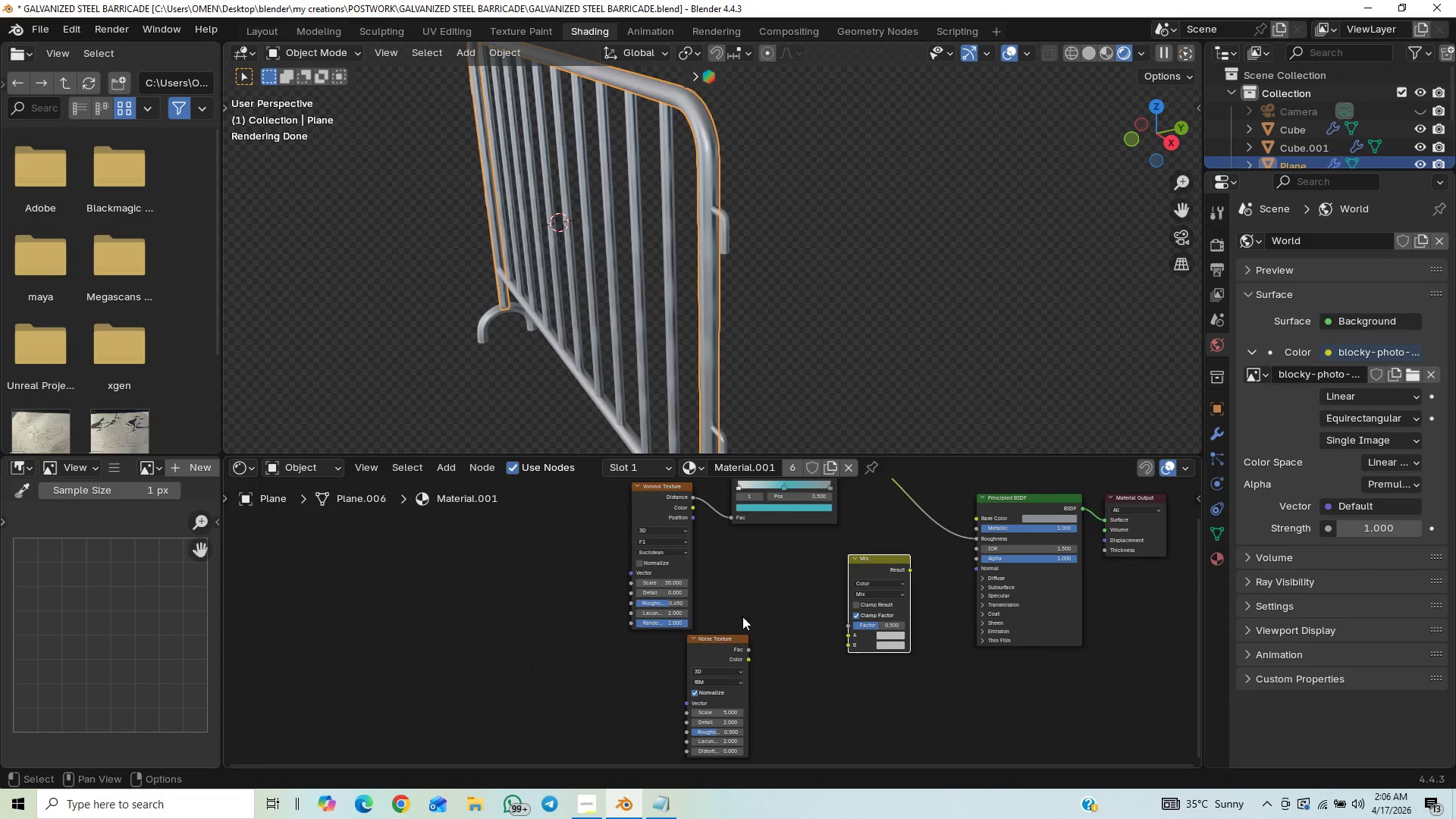 
hold_key(key=ShiftLeft, duration=0.58)
scroll: coordinate [783, 632], scroll_direction: up, amount: 9.0
 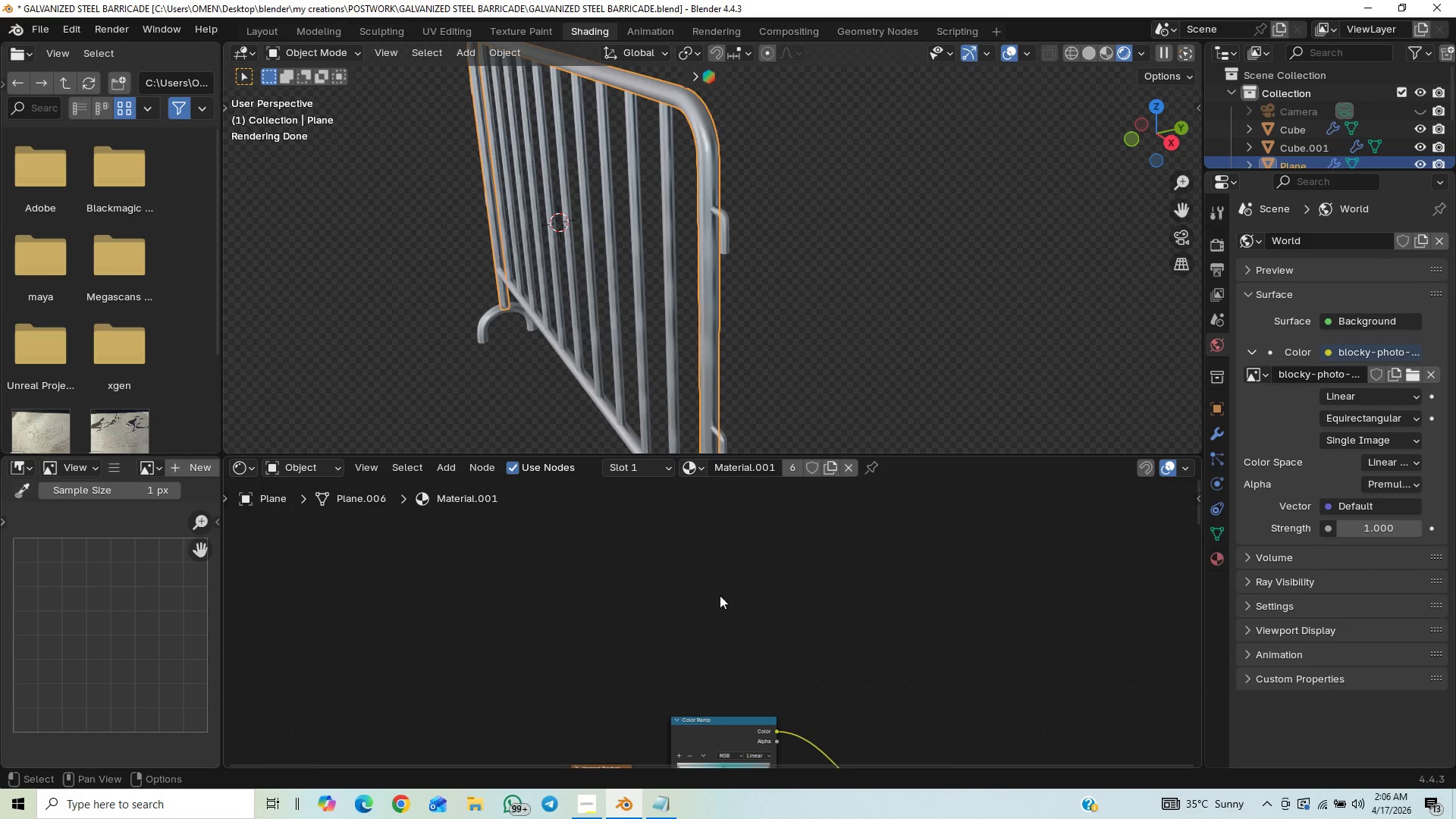 
hold_key(key=ShiftLeft, duration=0.83)
 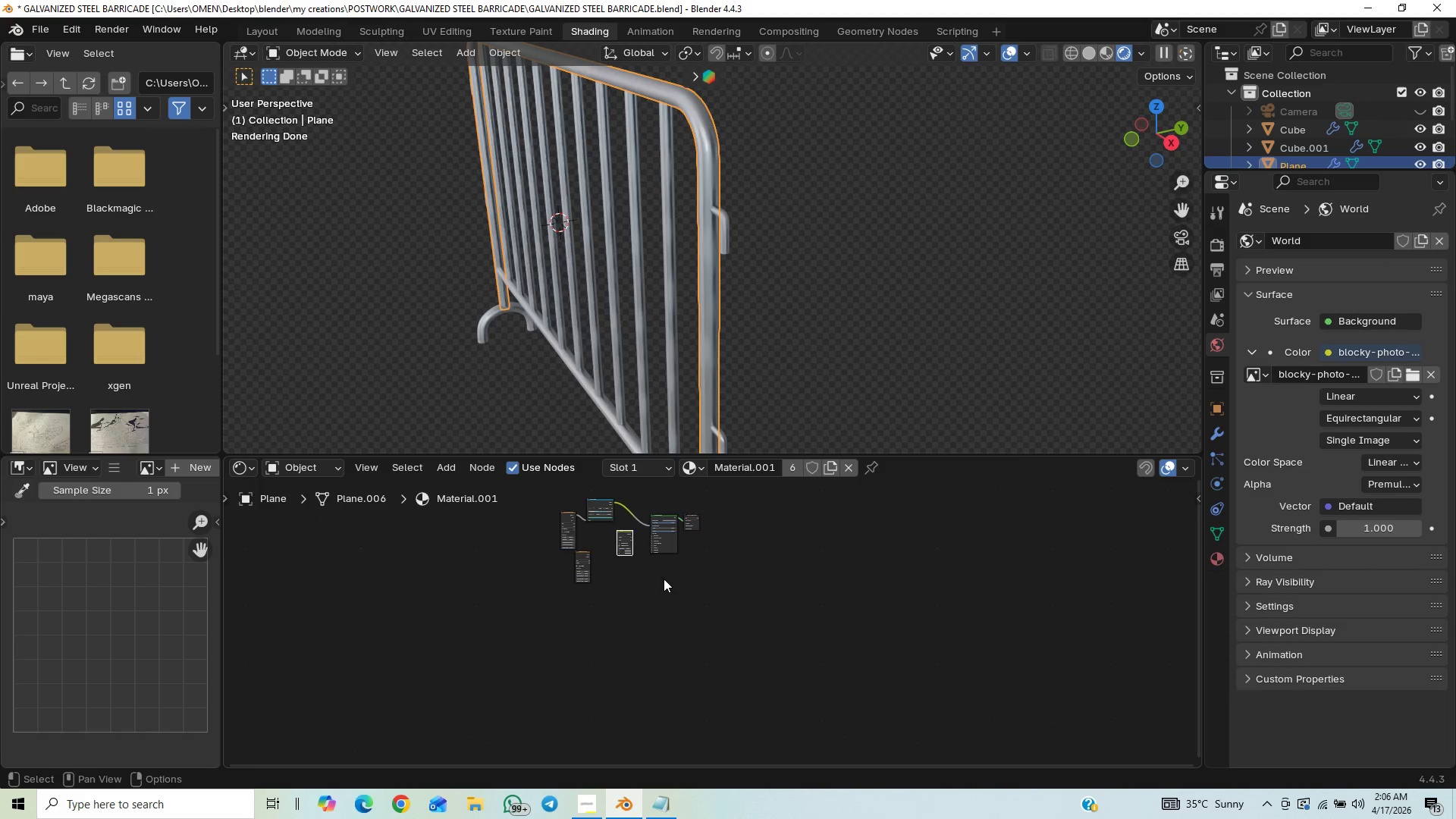 
scroll: coordinate [726, 651], scroll_direction: down, amount: 27.0
 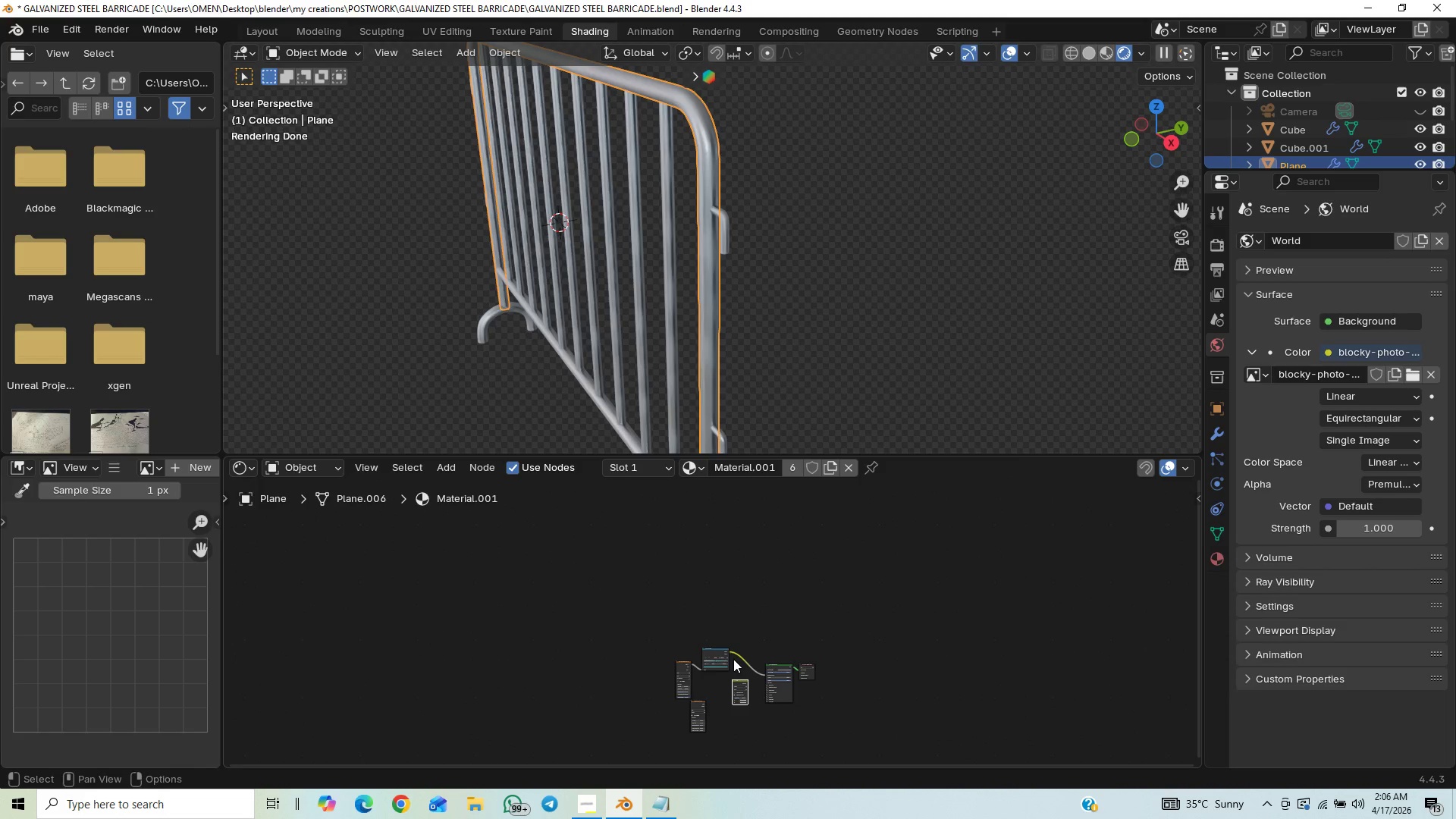 
hold_key(key=ShiftLeft, duration=0.34)
scroll: coordinate [664, 579], scroll_direction: up, amount: 1.0
 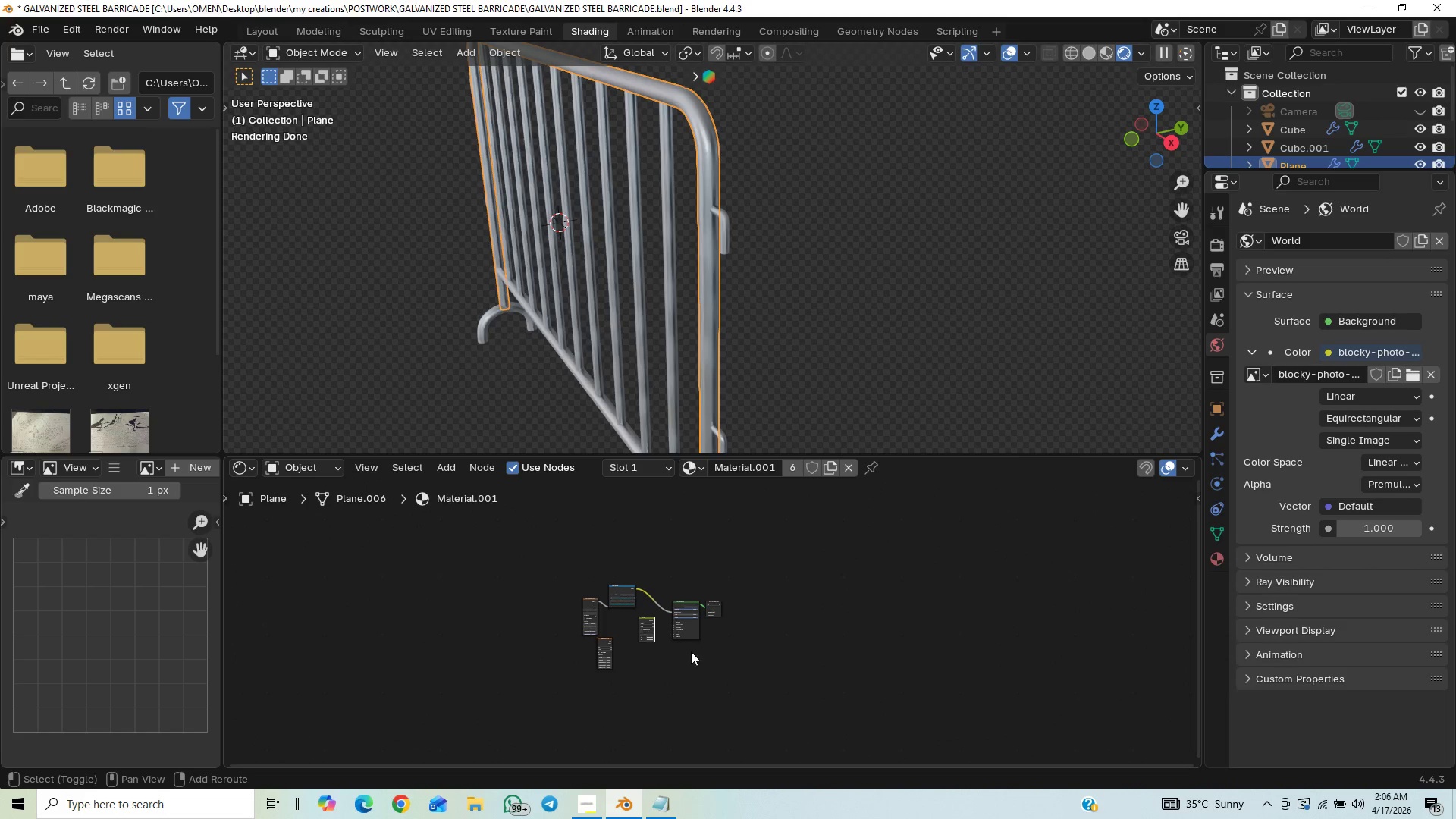 
hold_key(key=ControlLeft, duration=0.58)
 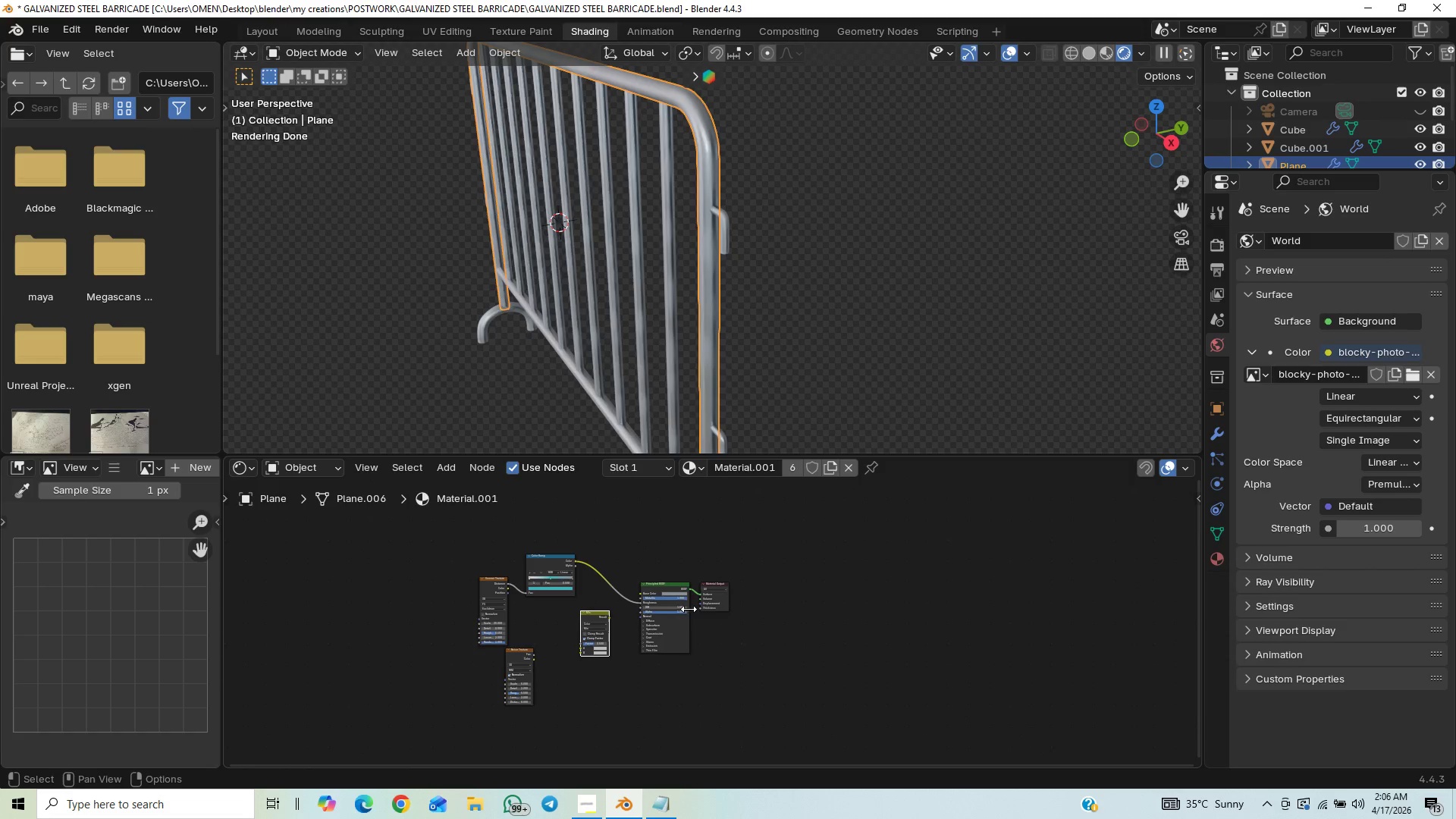 
hold_key(key=ShiftLeft, duration=1.09)
 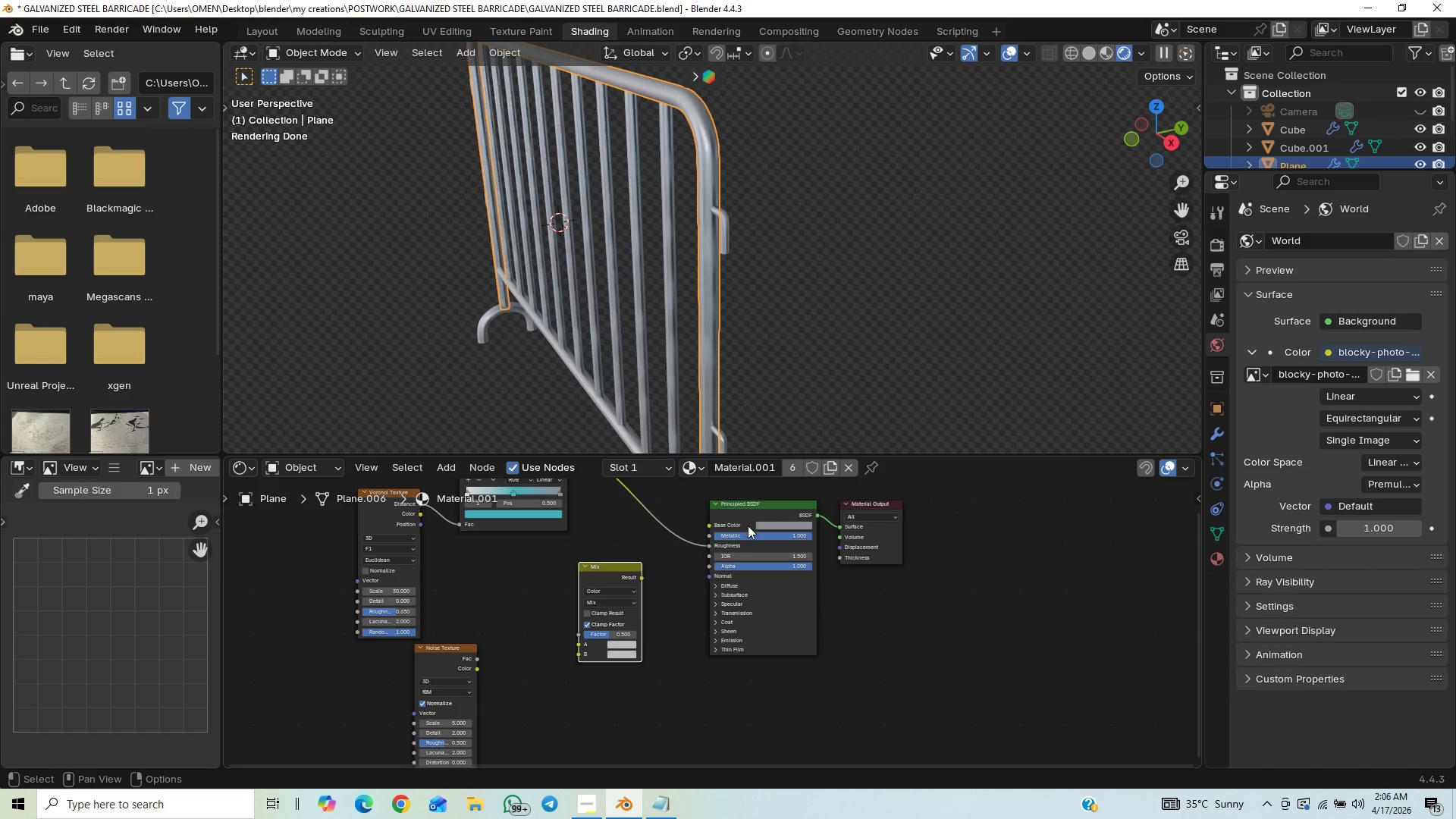 
scroll: coordinate [679, 629], scroll_direction: up, amount: 10.0
 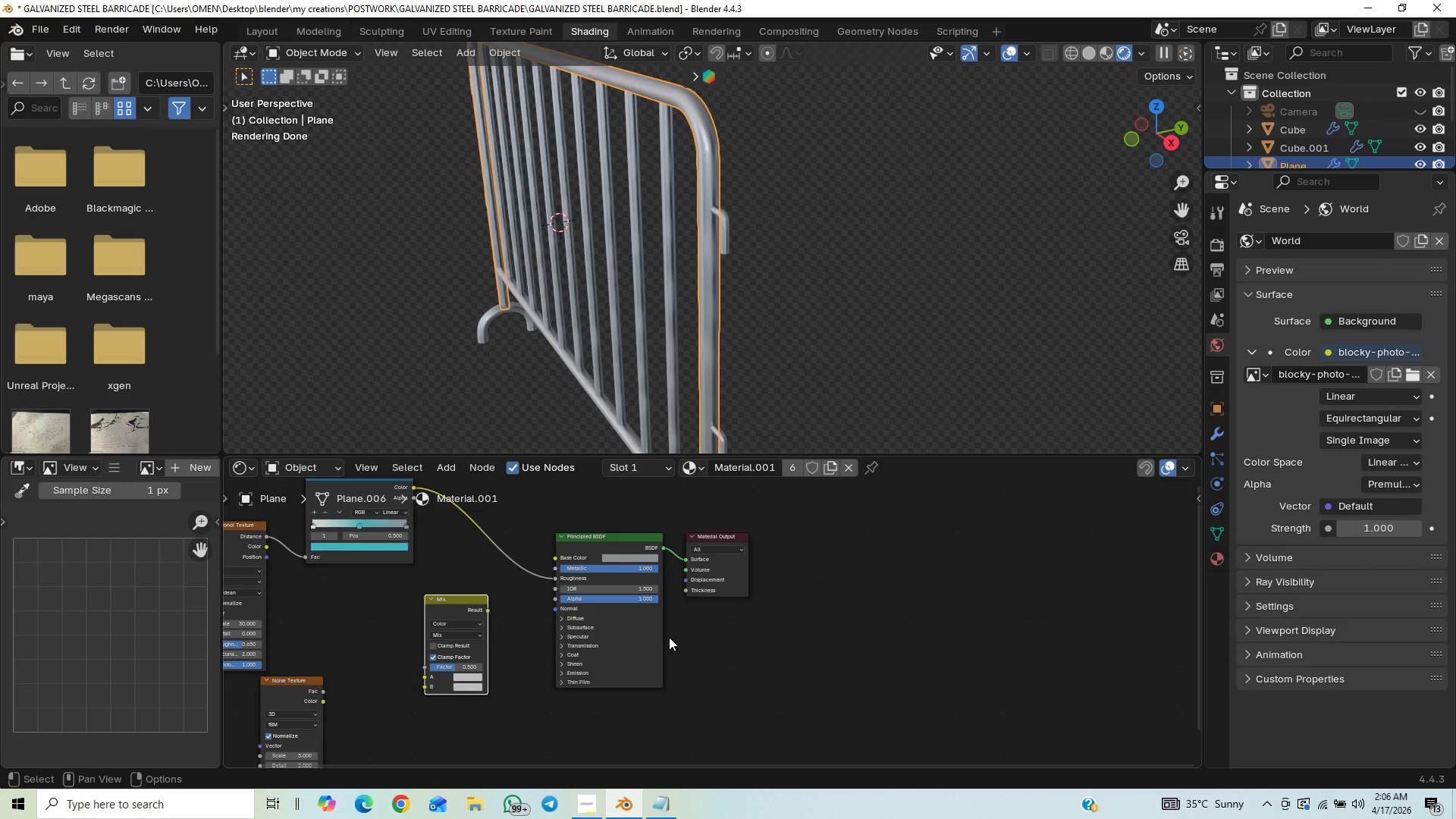 
wait(5.7)
 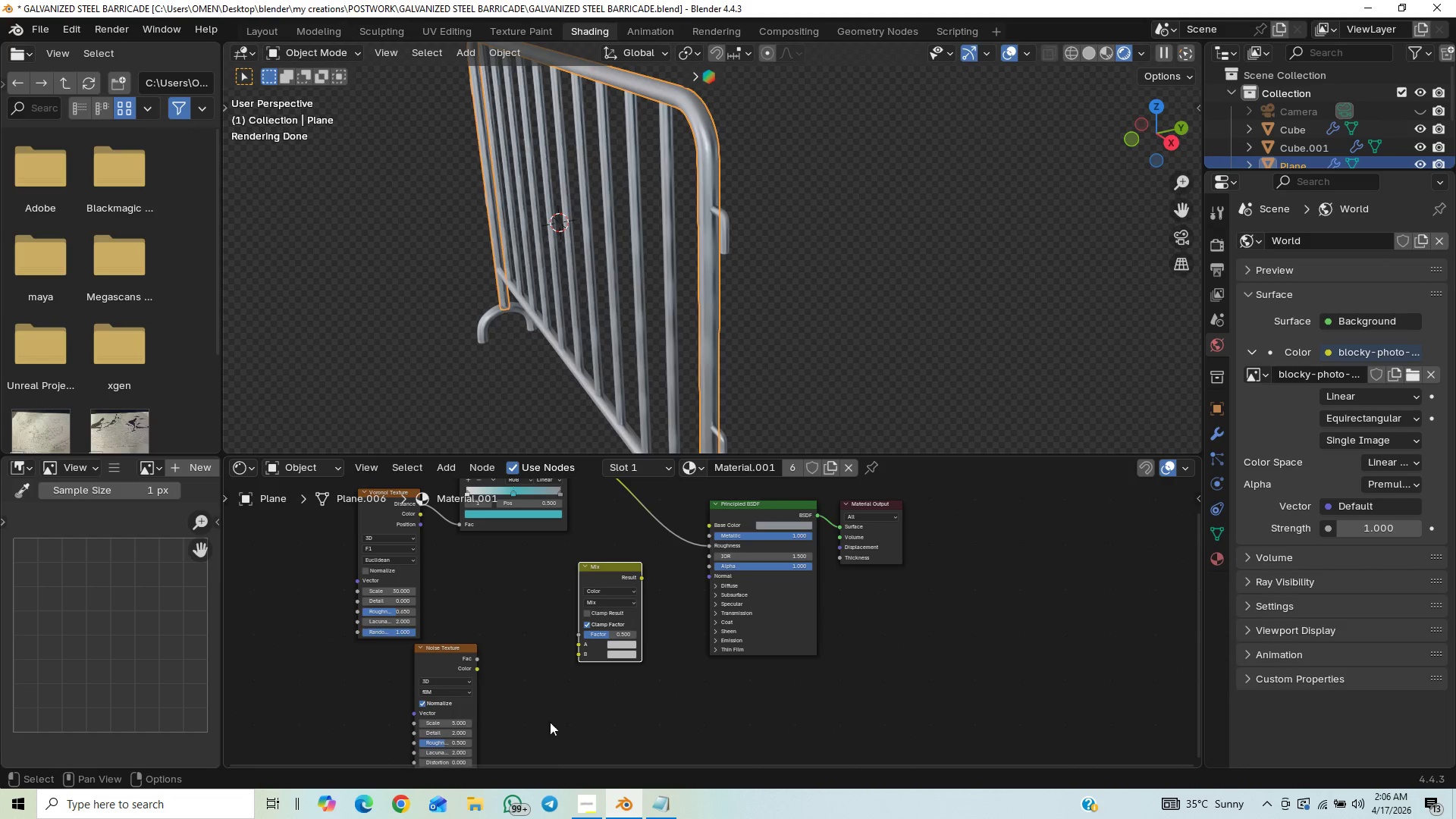 
left_click([658, 810])
 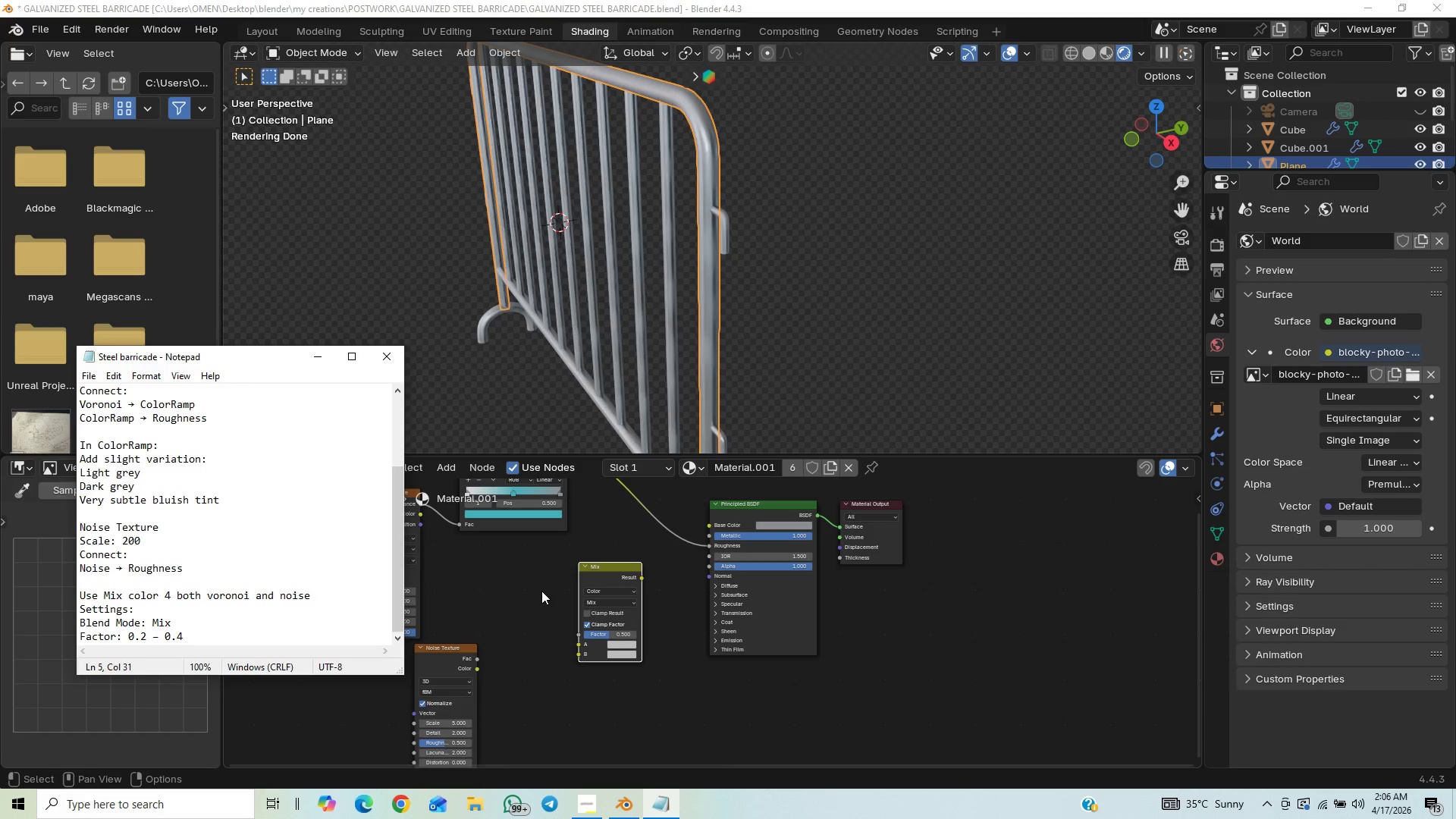 
wait(18.41)
 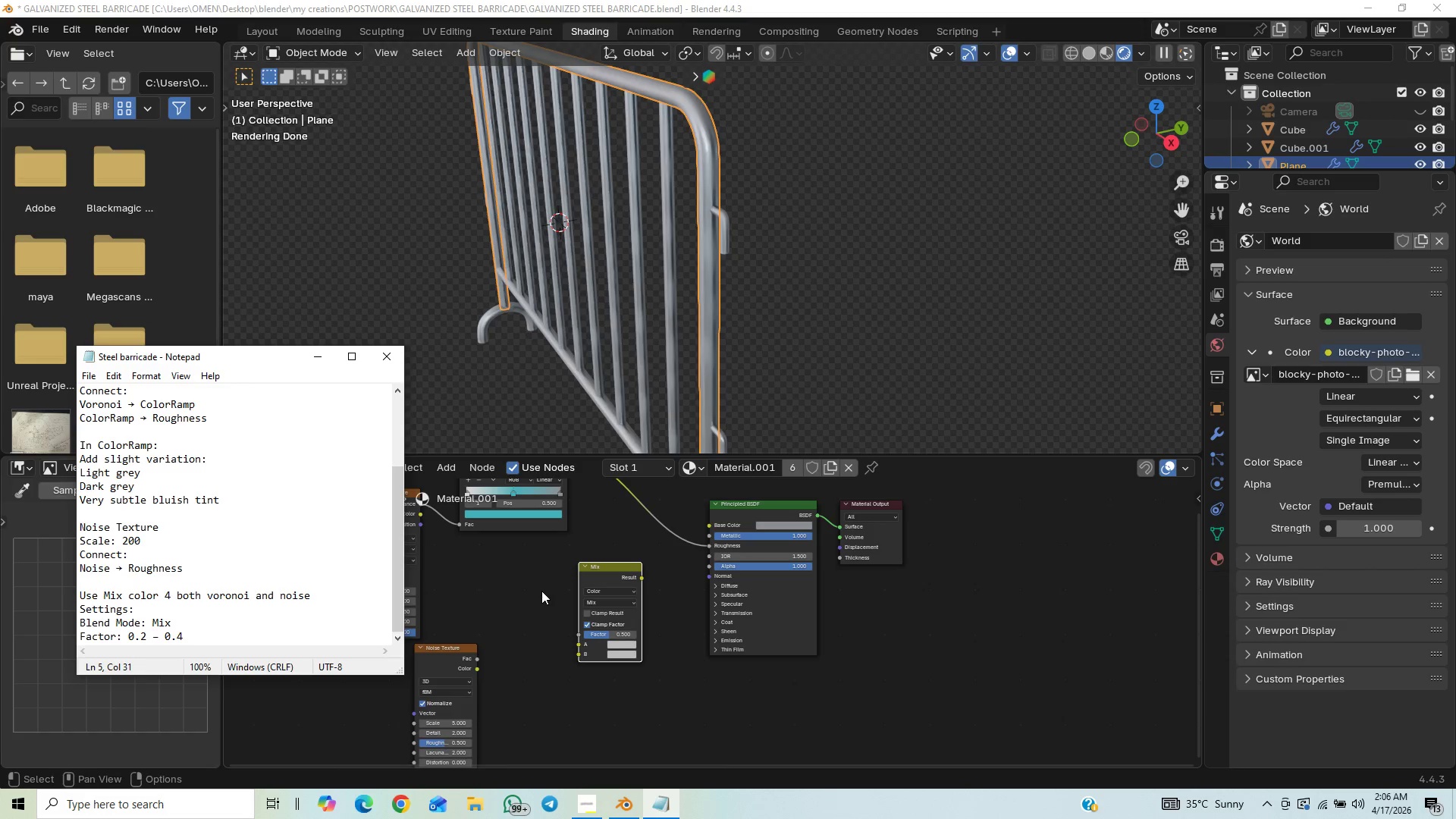 
left_click_drag(start_coordinate=[453, 725], to_coordinate=[453, 245])
 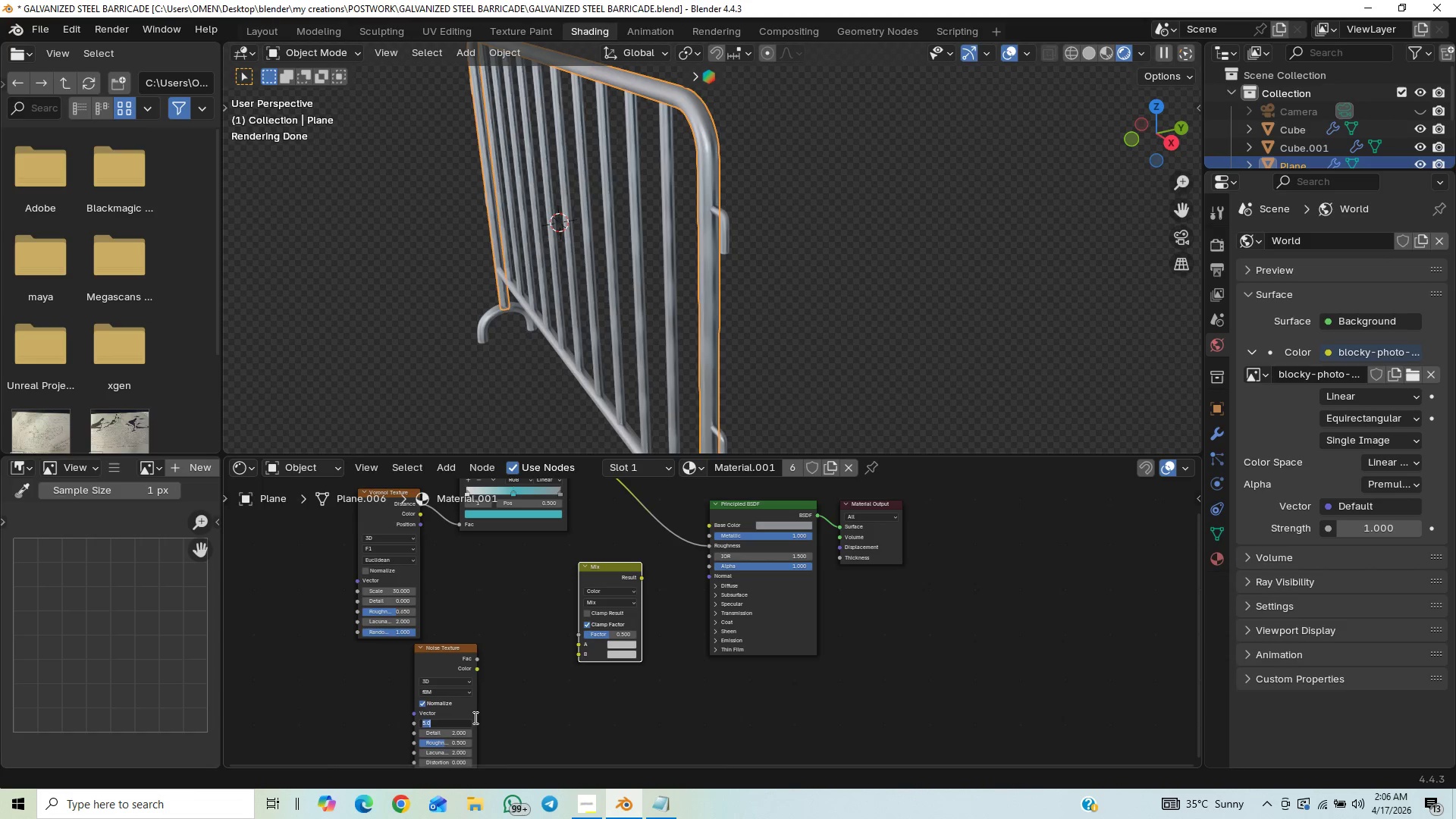 
type(200)
 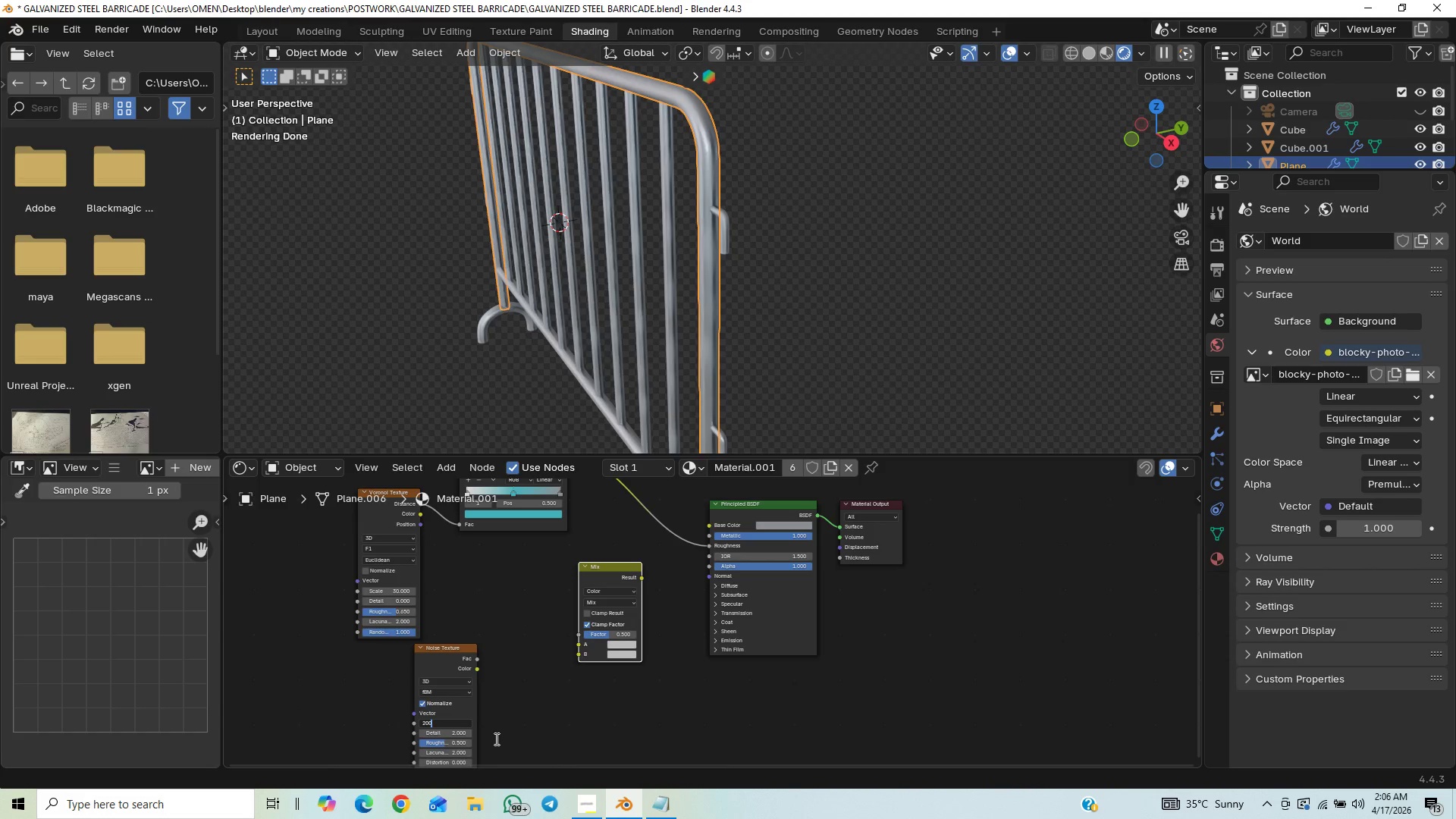 
key(Enter)
 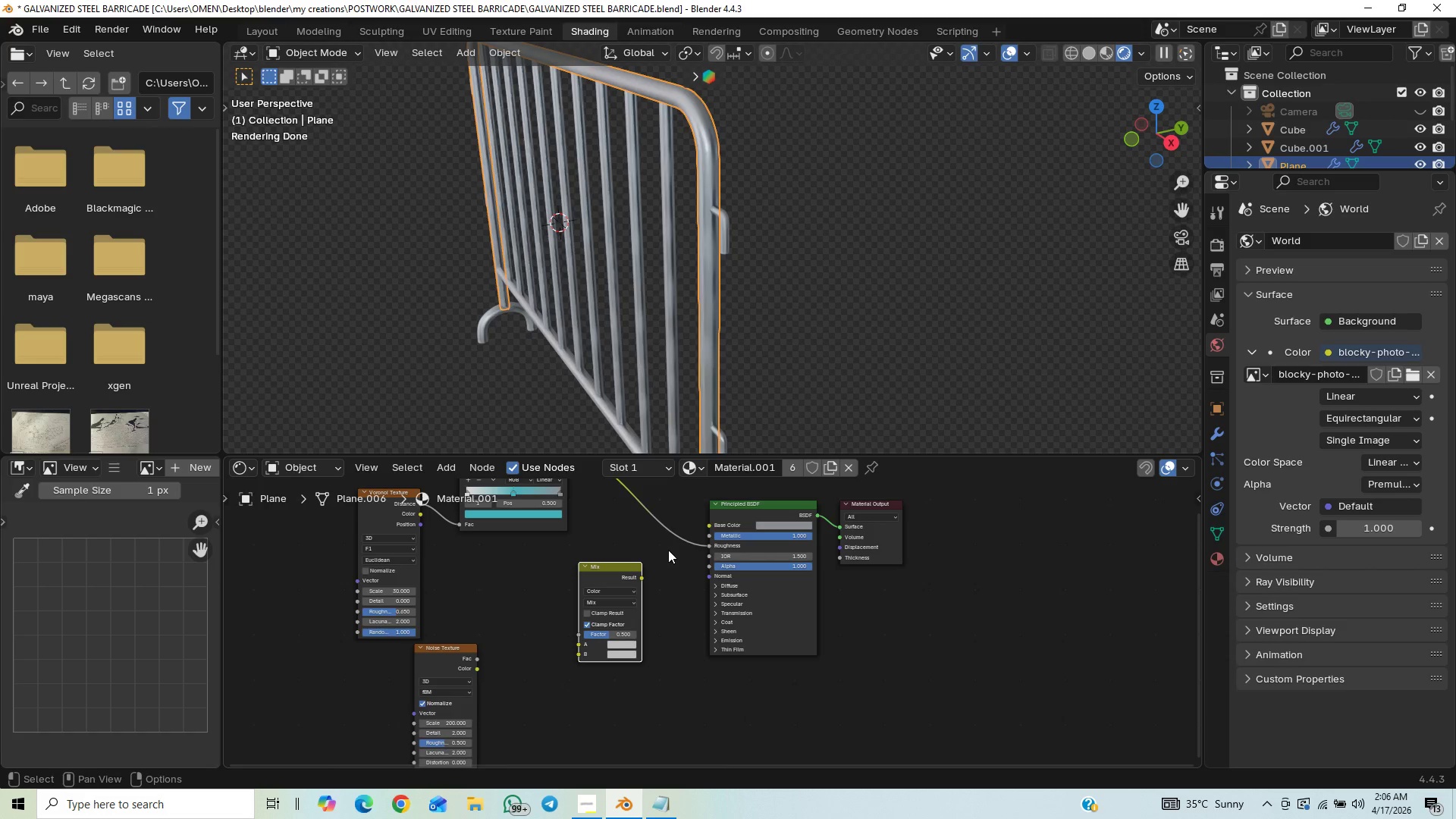 
scroll: coordinate [665, 562], scroll_direction: down, amount: 3.0
 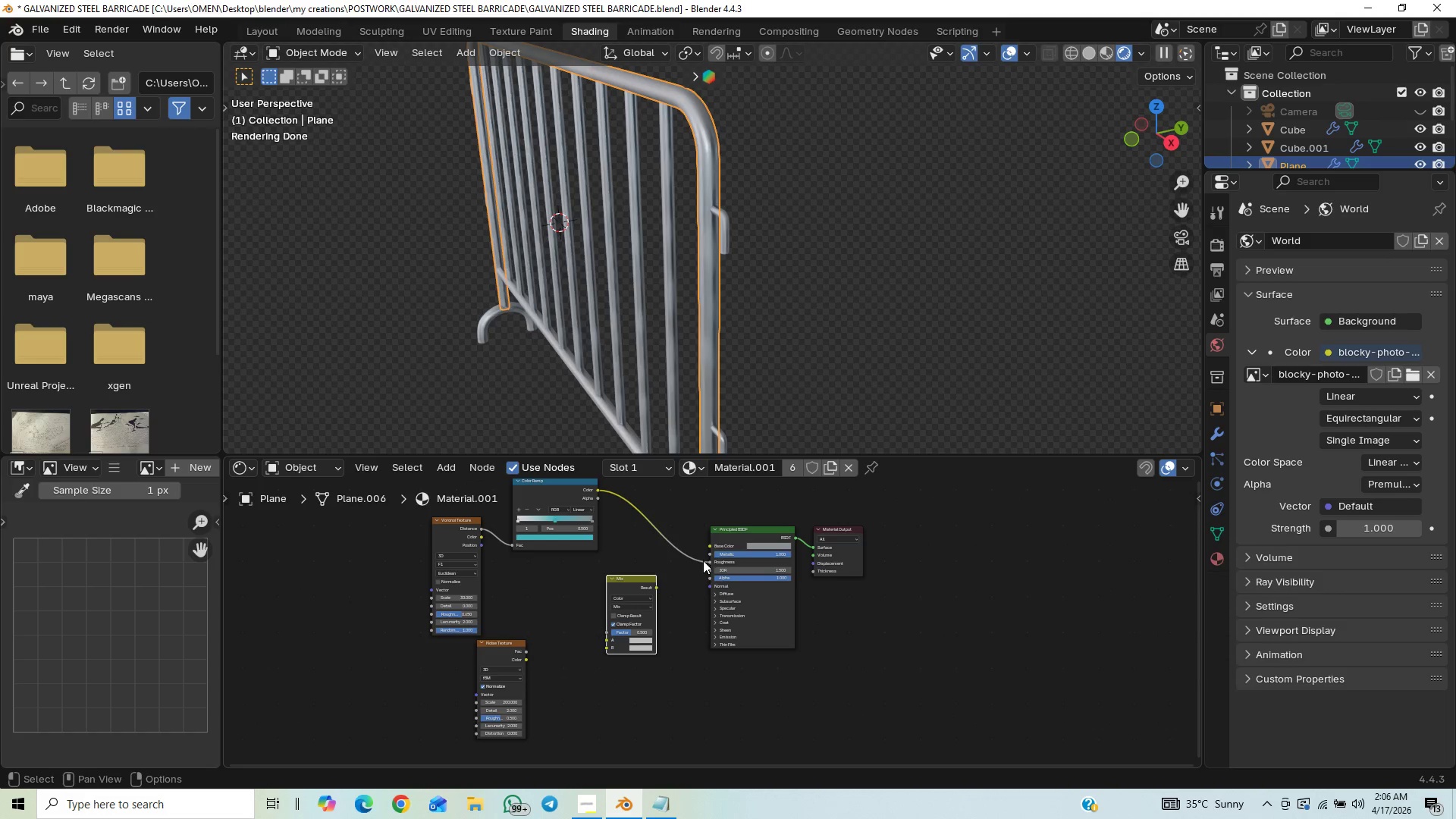 
left_click_drag(start_coordinate=[706, 566], to_coordinate=[682, 573])
 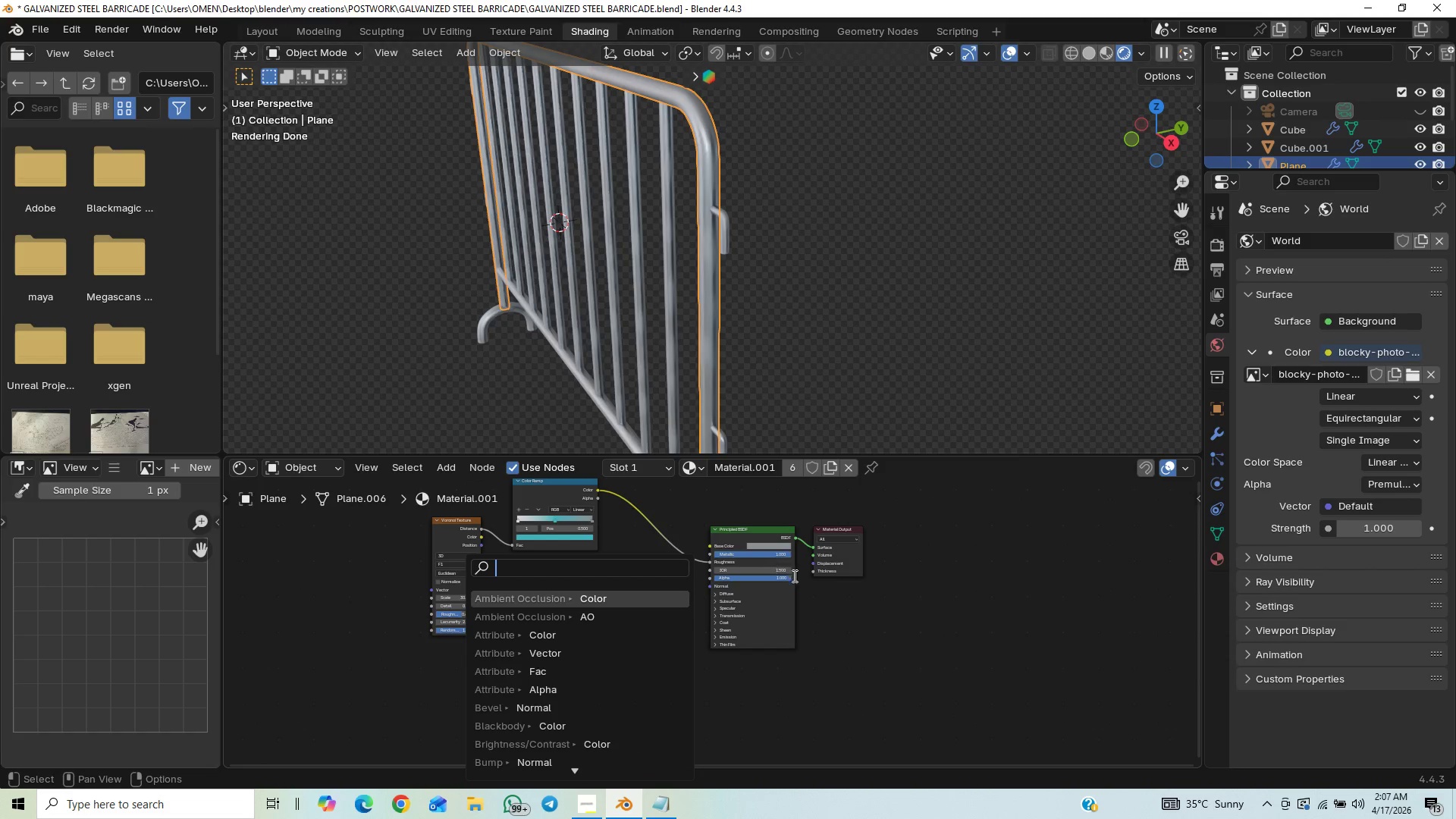 
right_click([766, 818])
 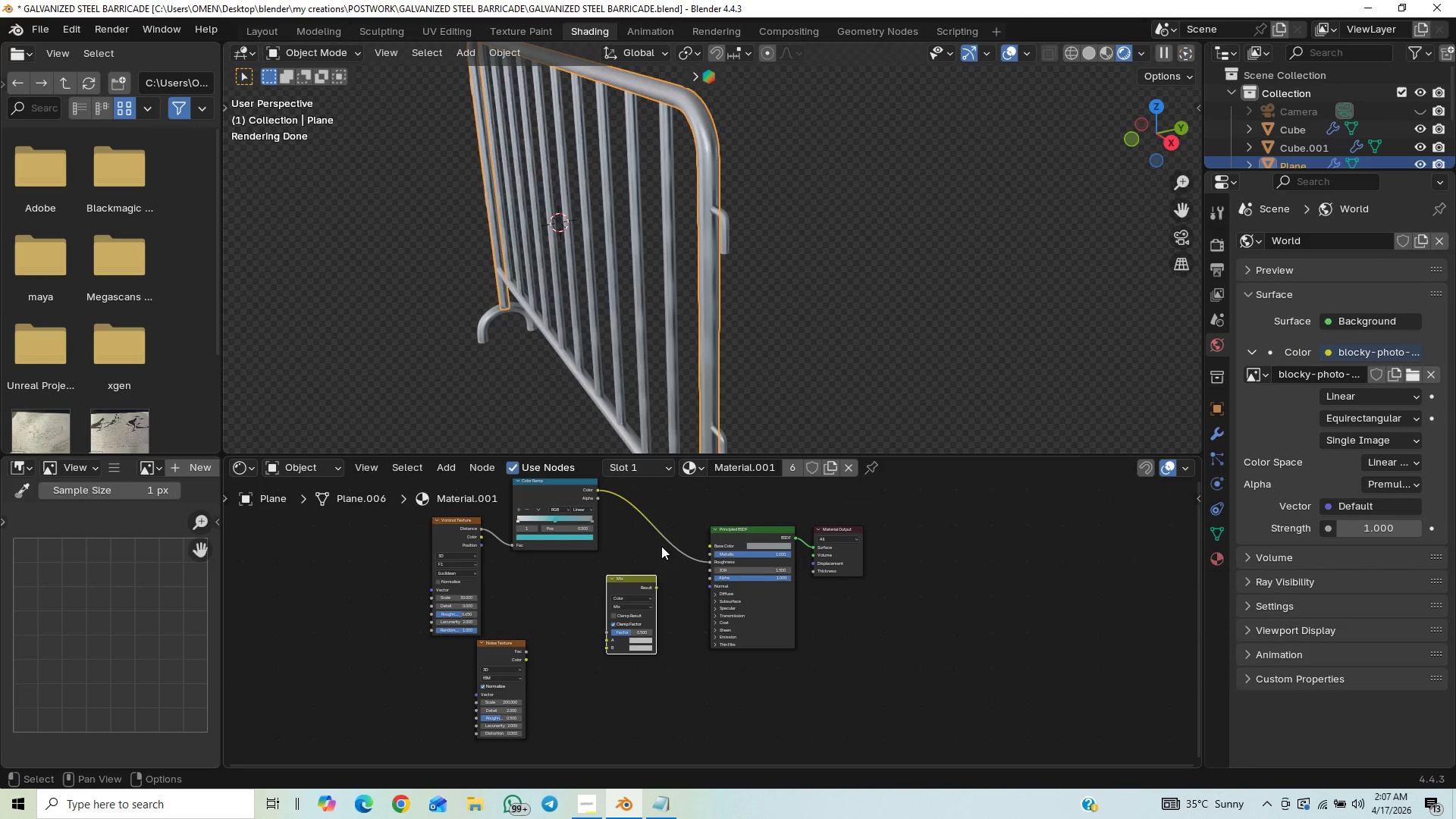 
left_click_drag(start_coordinate=[708, 560], to_coordinate=[601, 636])
 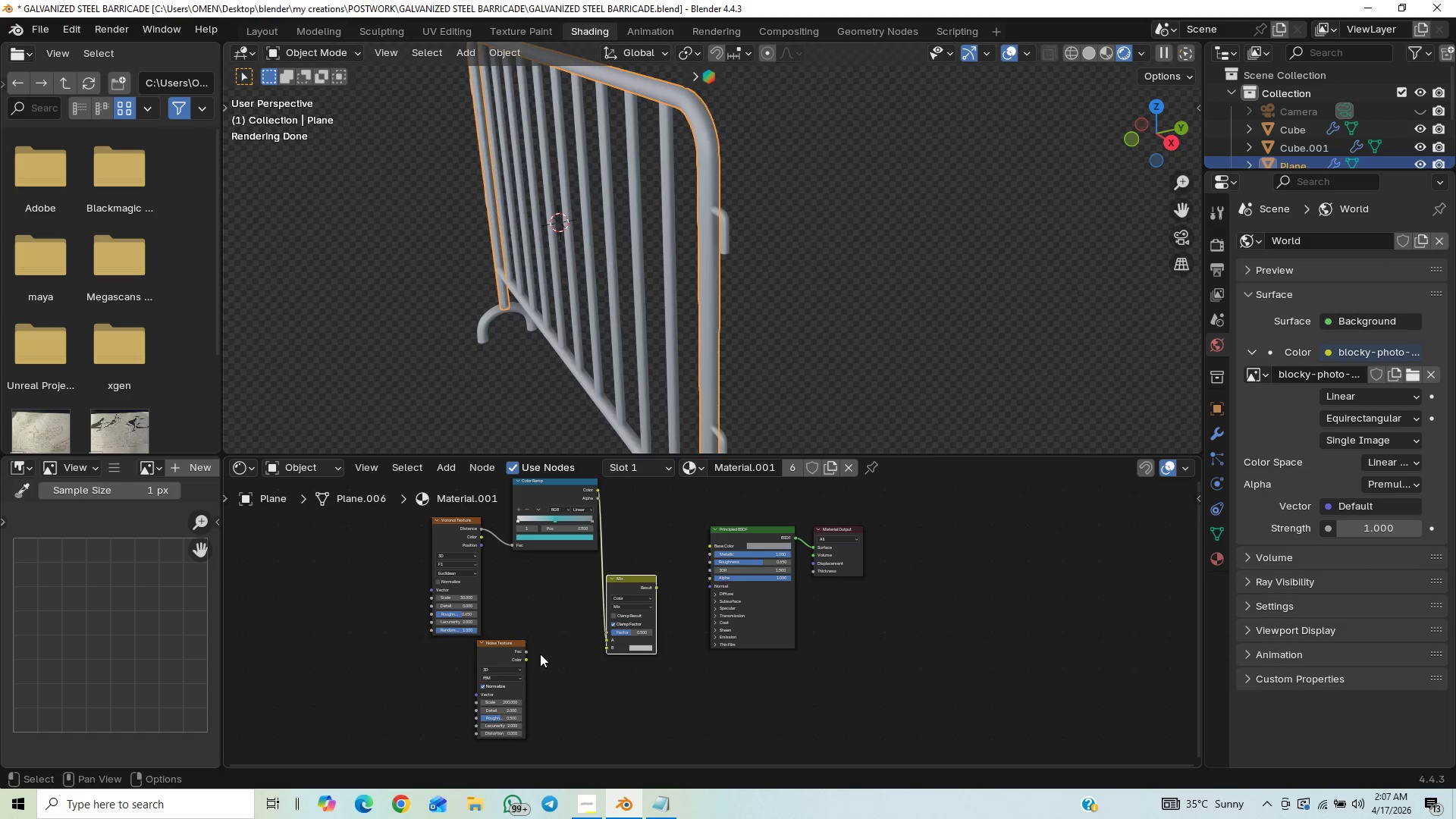 
wait(6.17)
 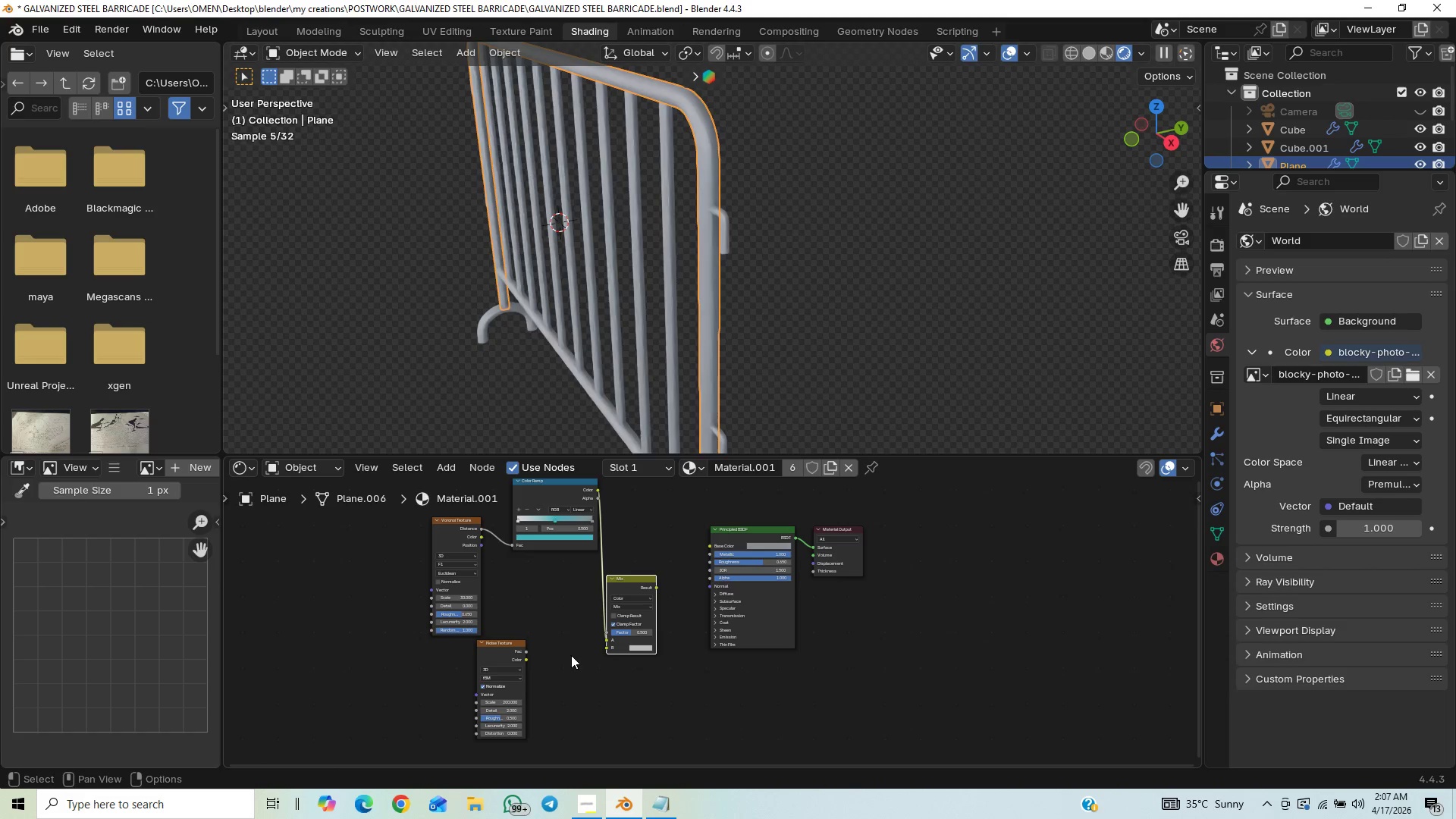 
left_click_drag(start_coordinate=[528, 662], to_coordinate=[598, 651])
 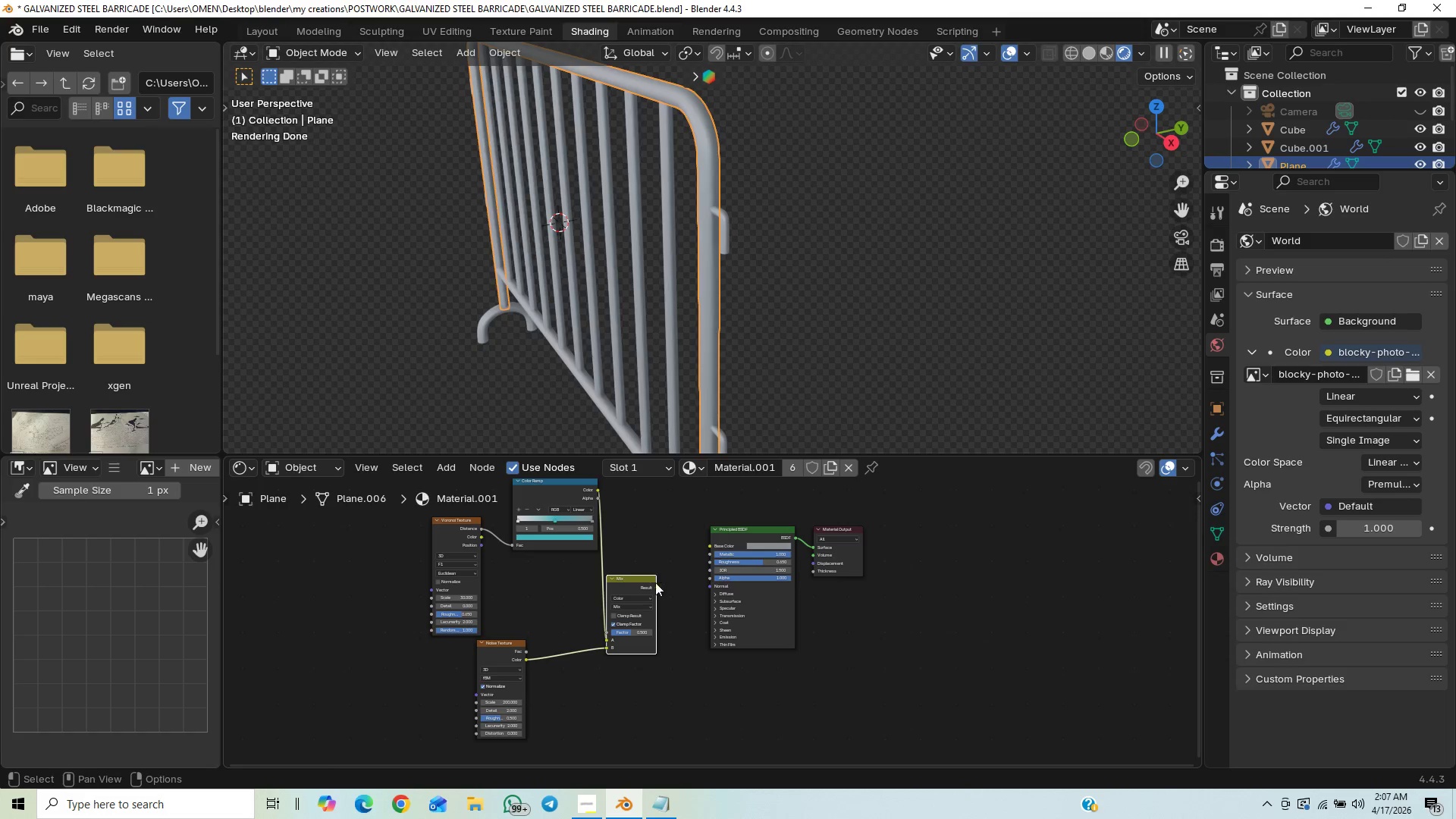 
left_click_drag(start_coordinate=[656, 587], to_coordinate=[702, 566])
 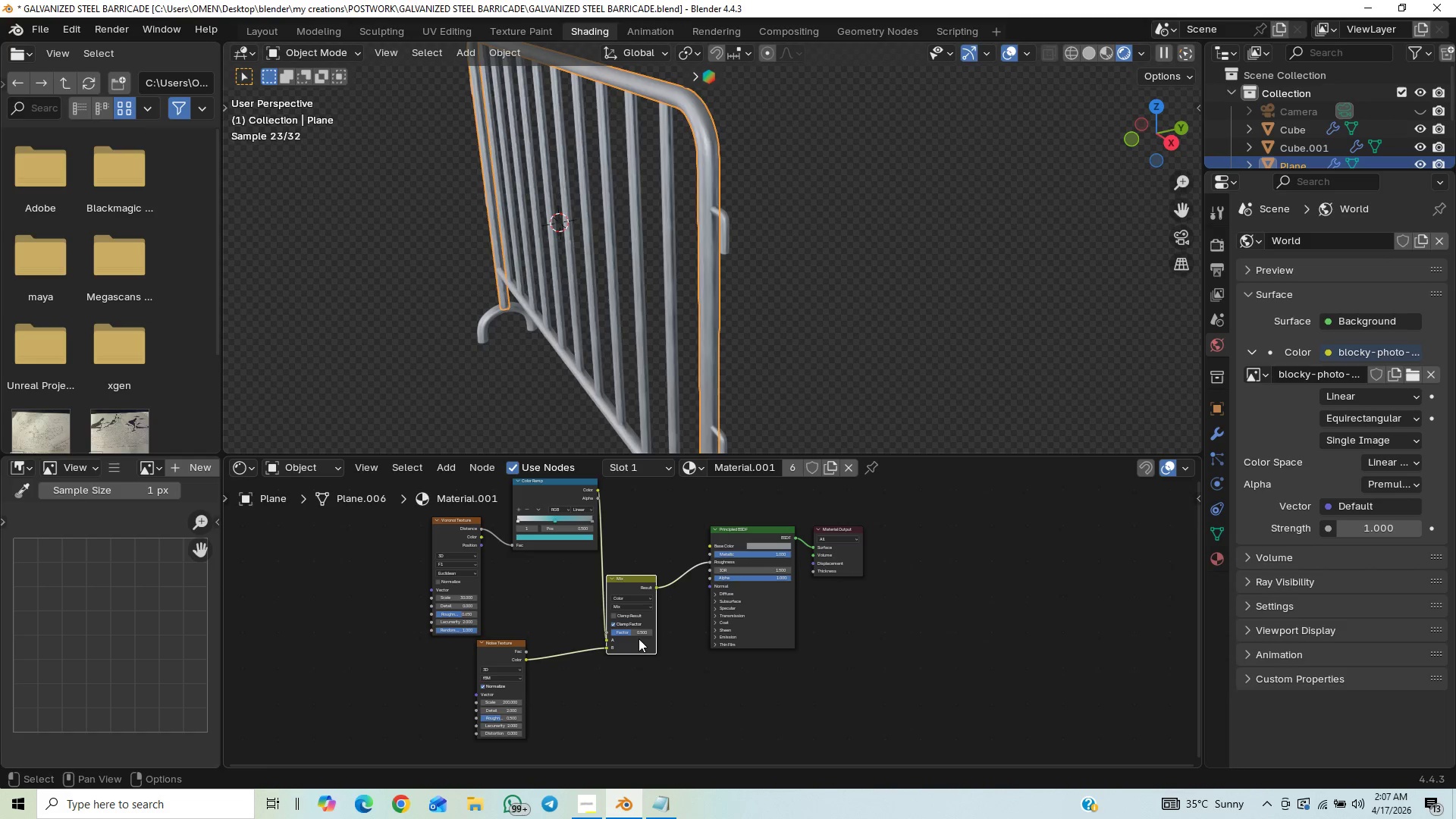 
left_click([639, 631])
 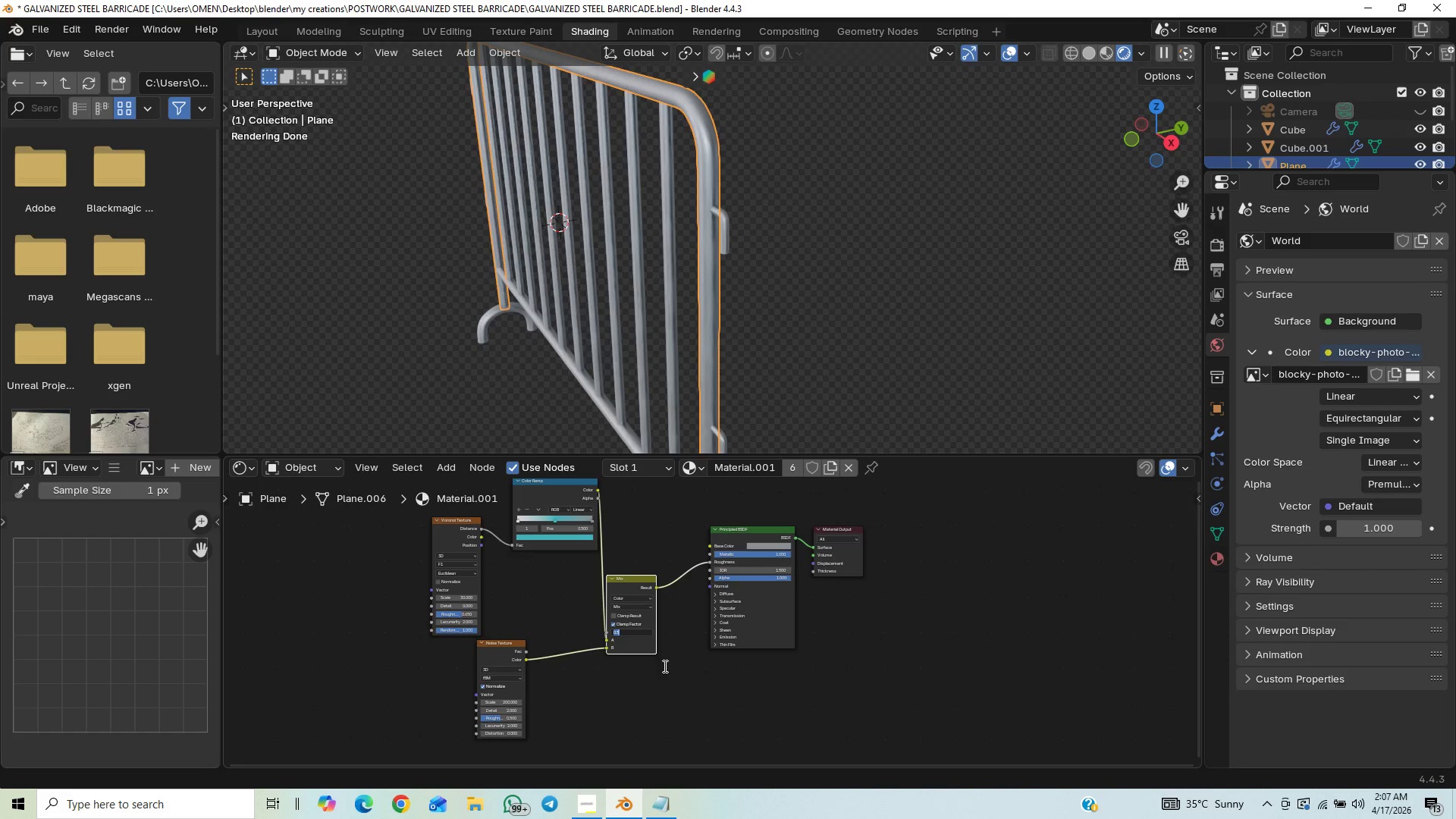 
key(Period)
 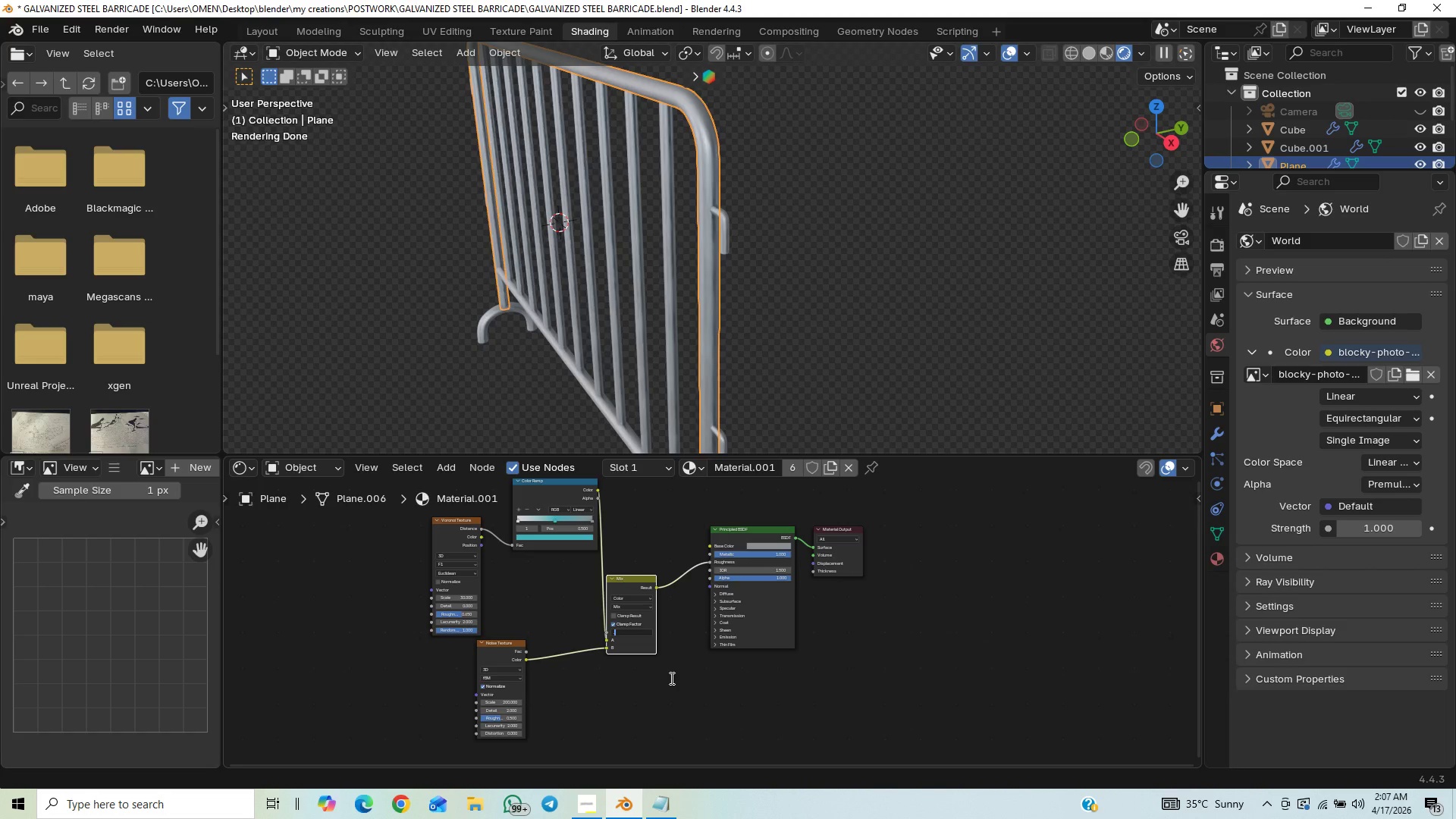 
key(4)
 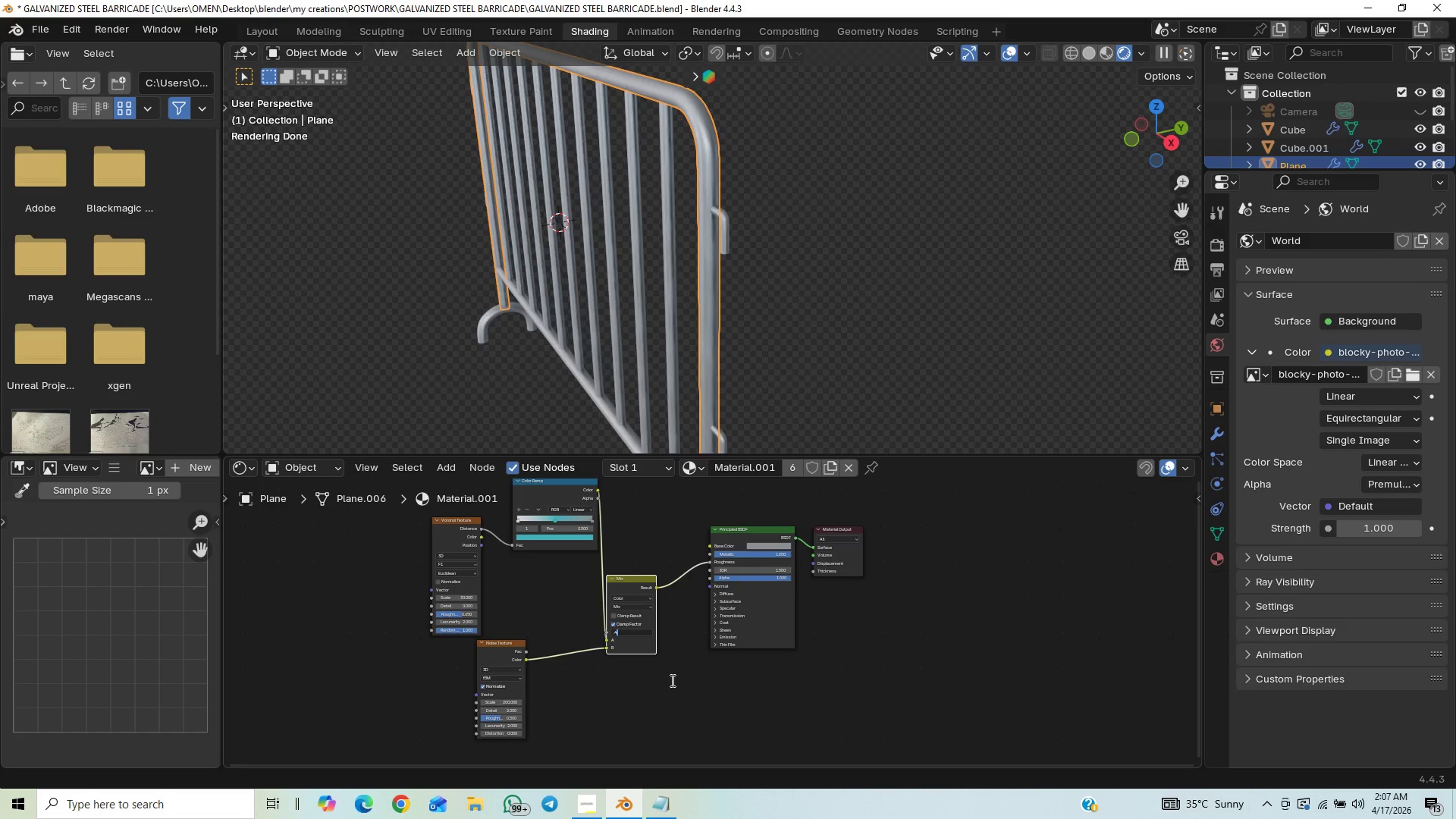 
key(Enter)
 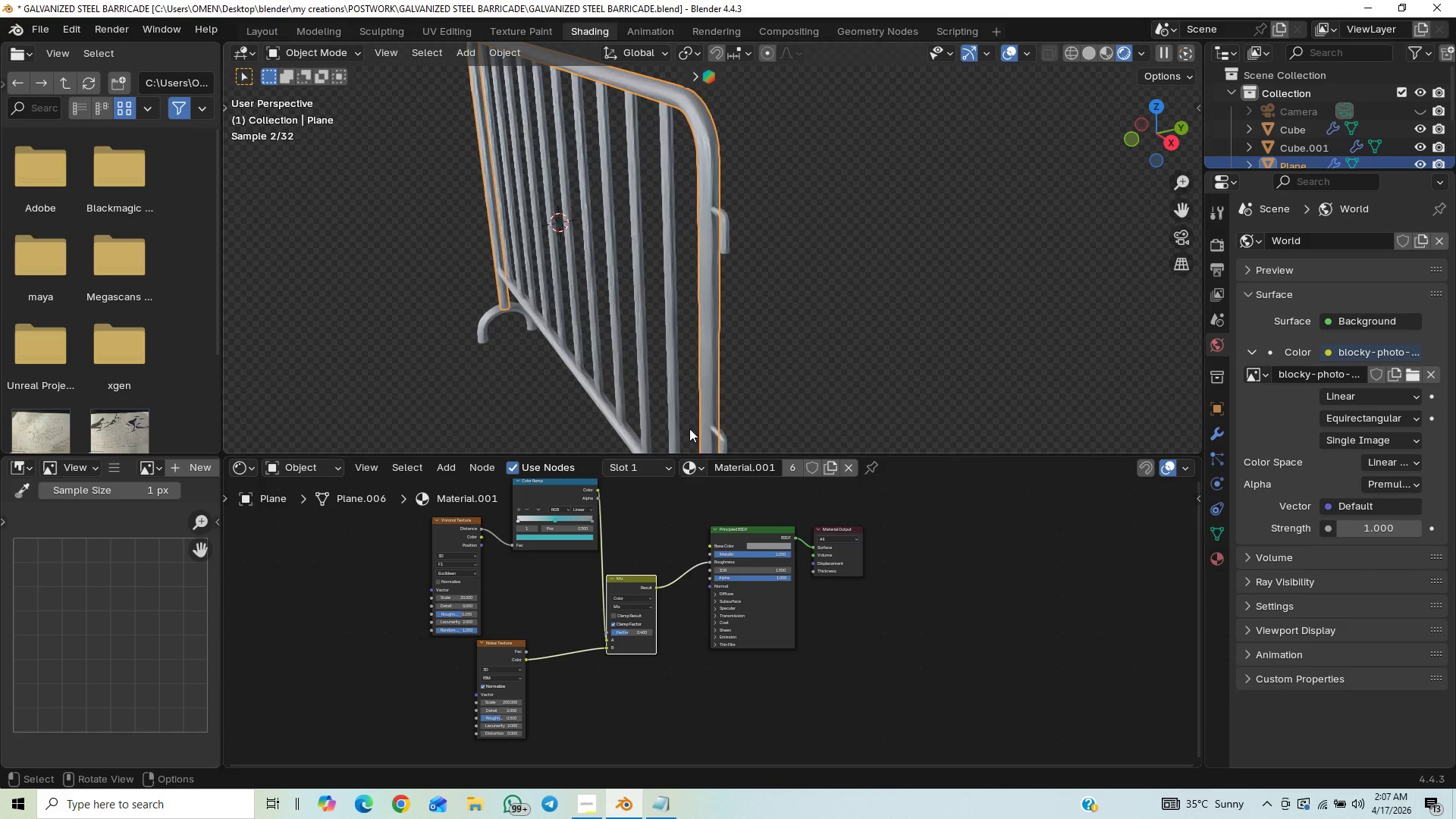 
hold_key(key=ControlLeft, duration=0.77)
 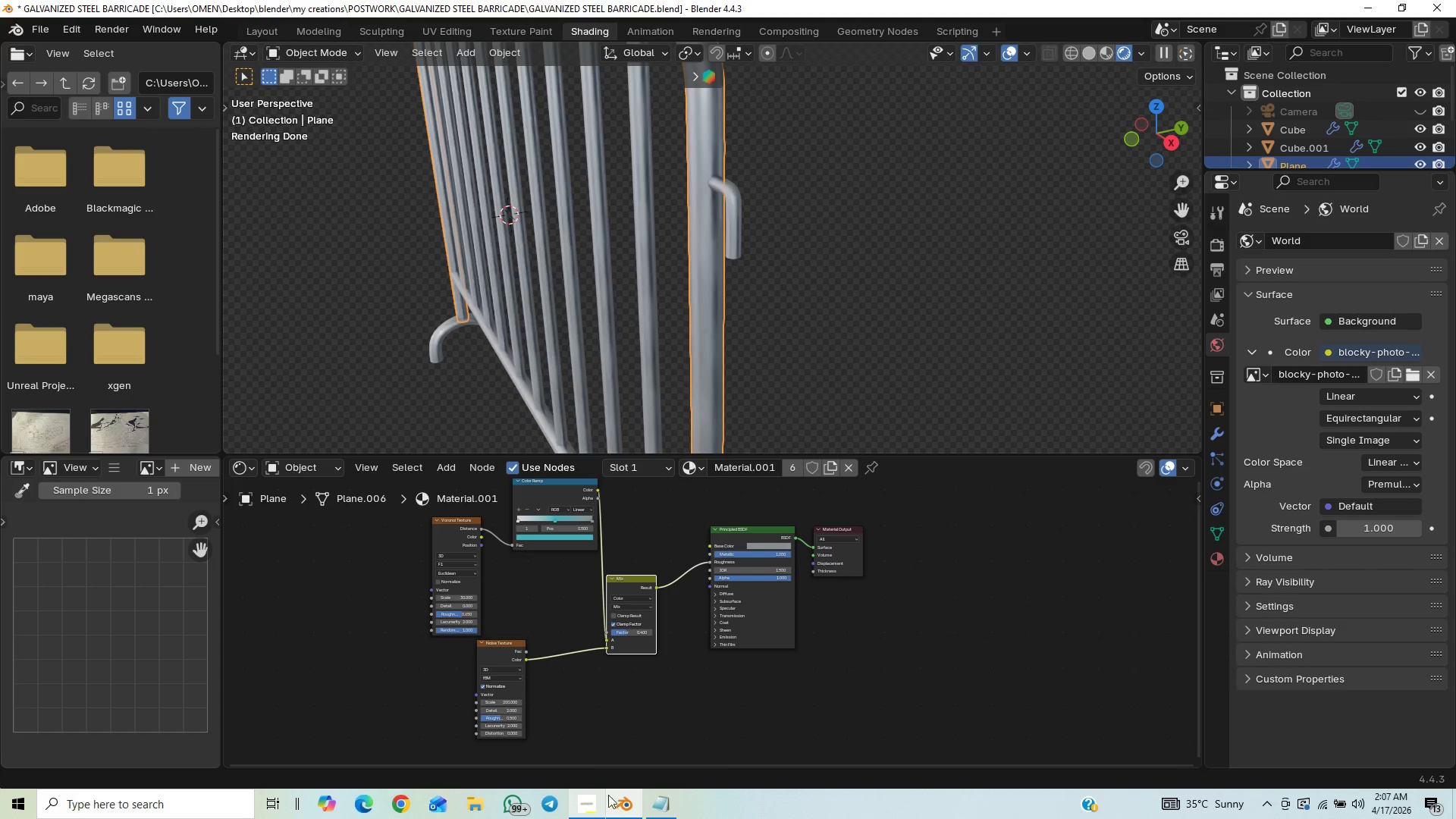 
left_click([654, 812])
 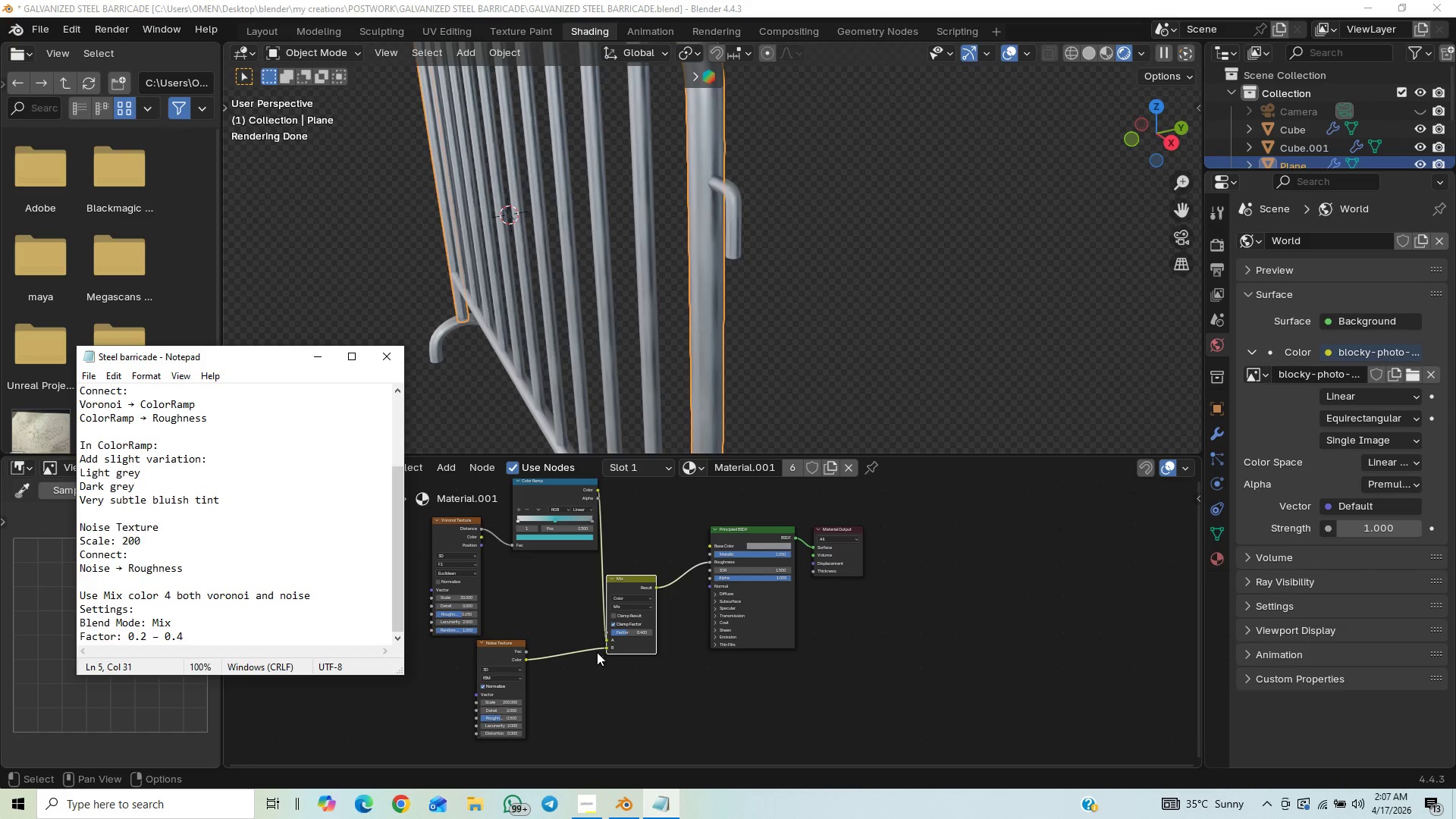 
left_click([330, 353])
 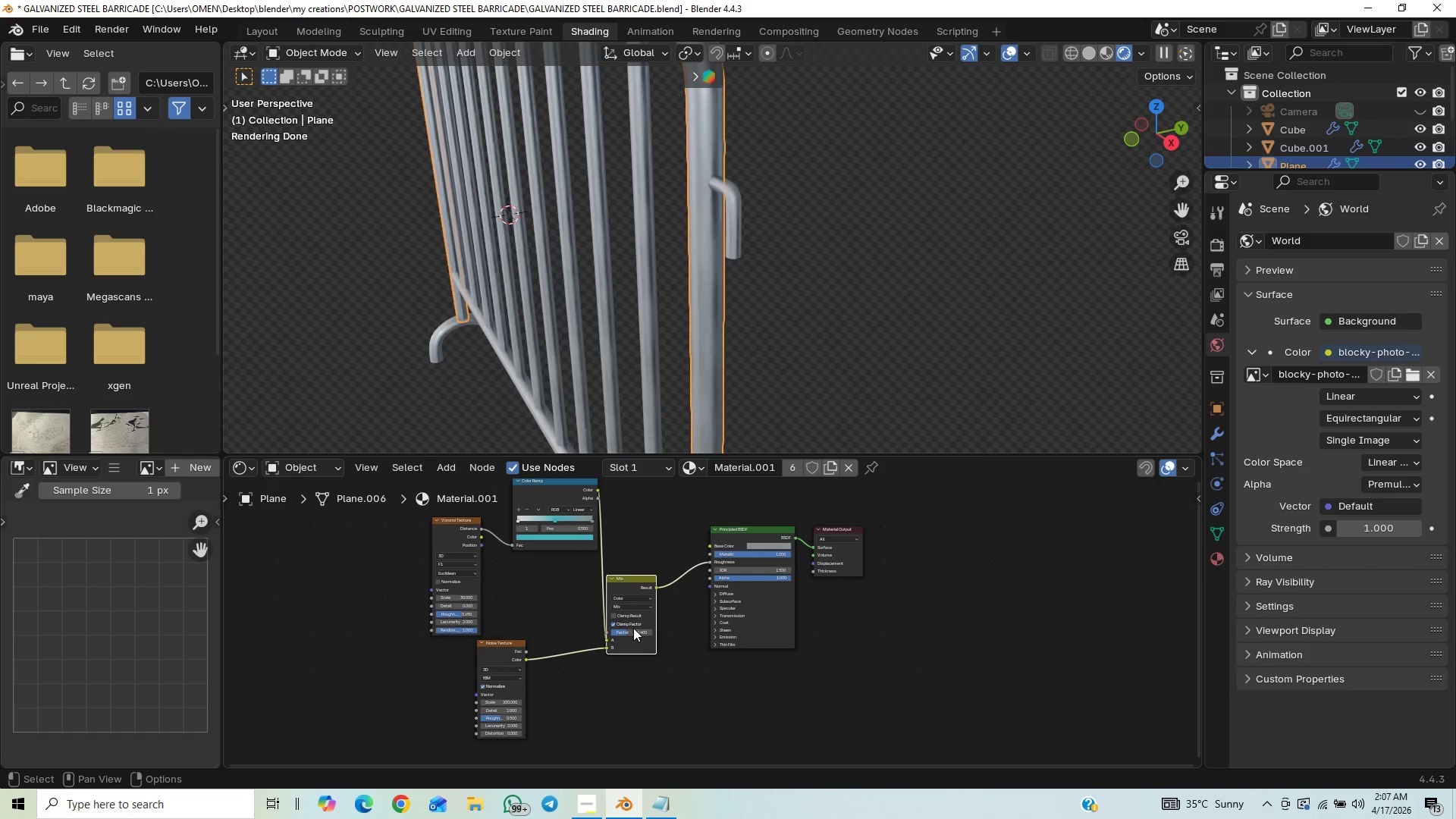 
left_click([641, 636])
 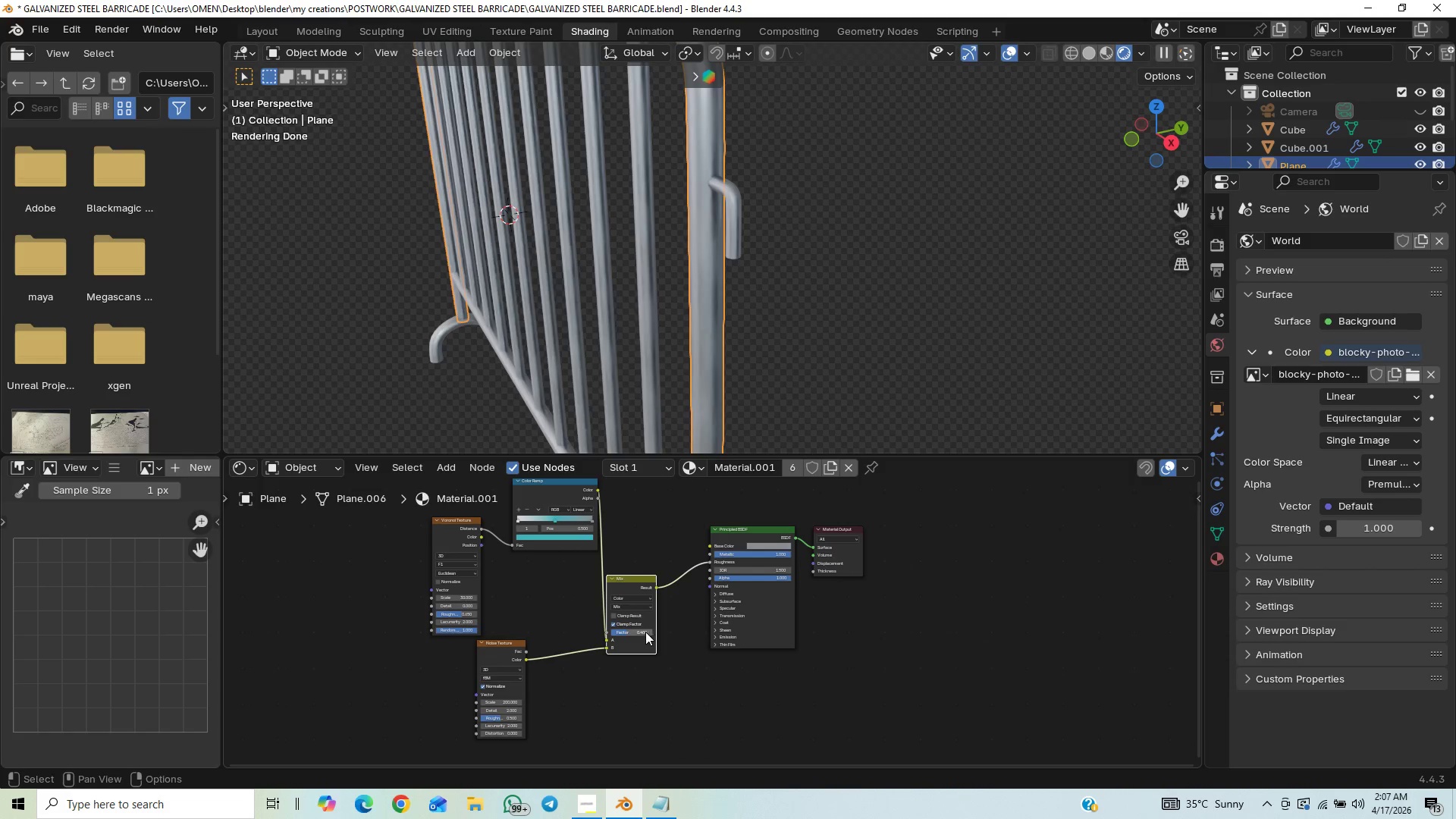 
double_click([645, 632])
 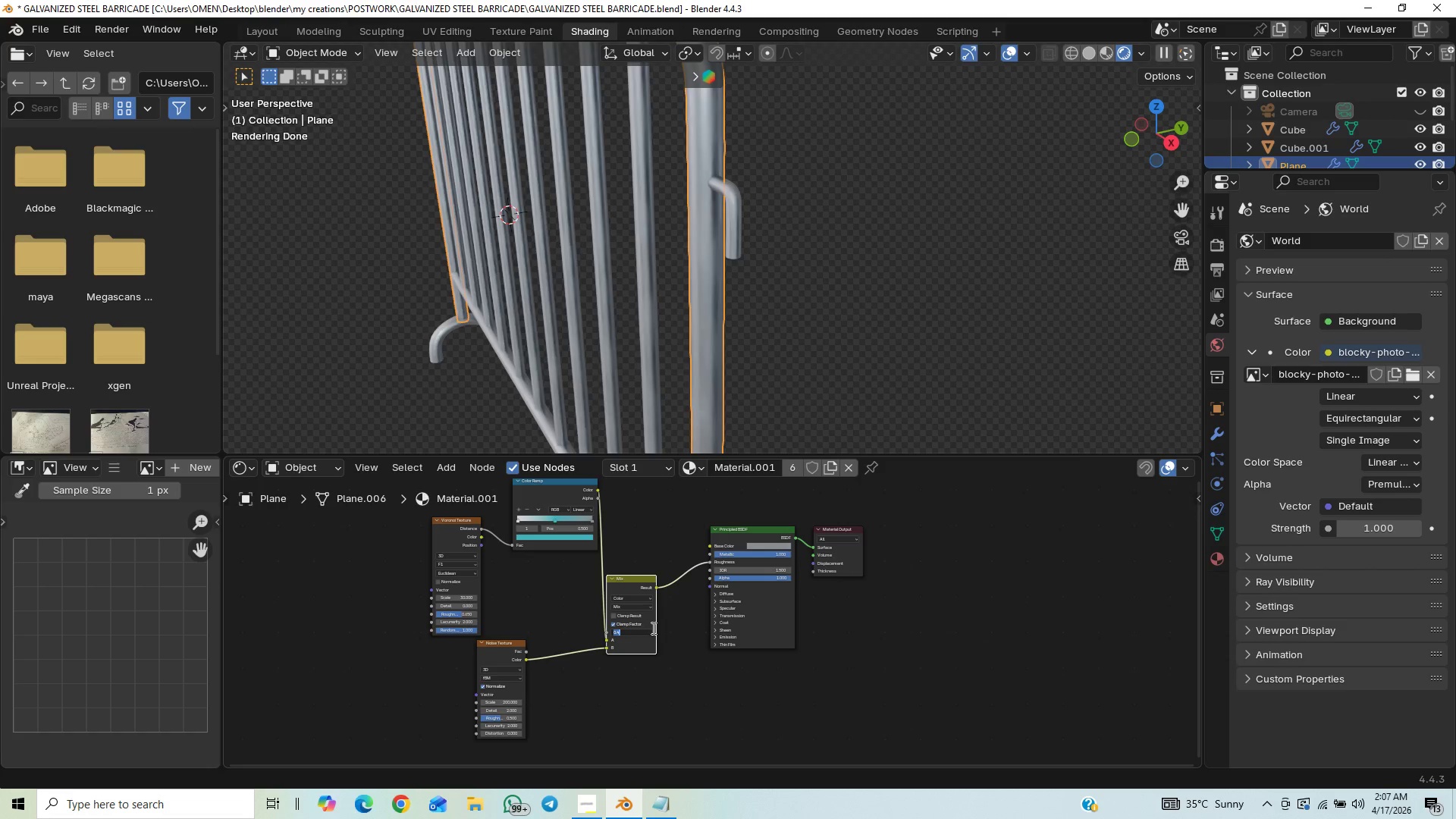 
key(Period)
 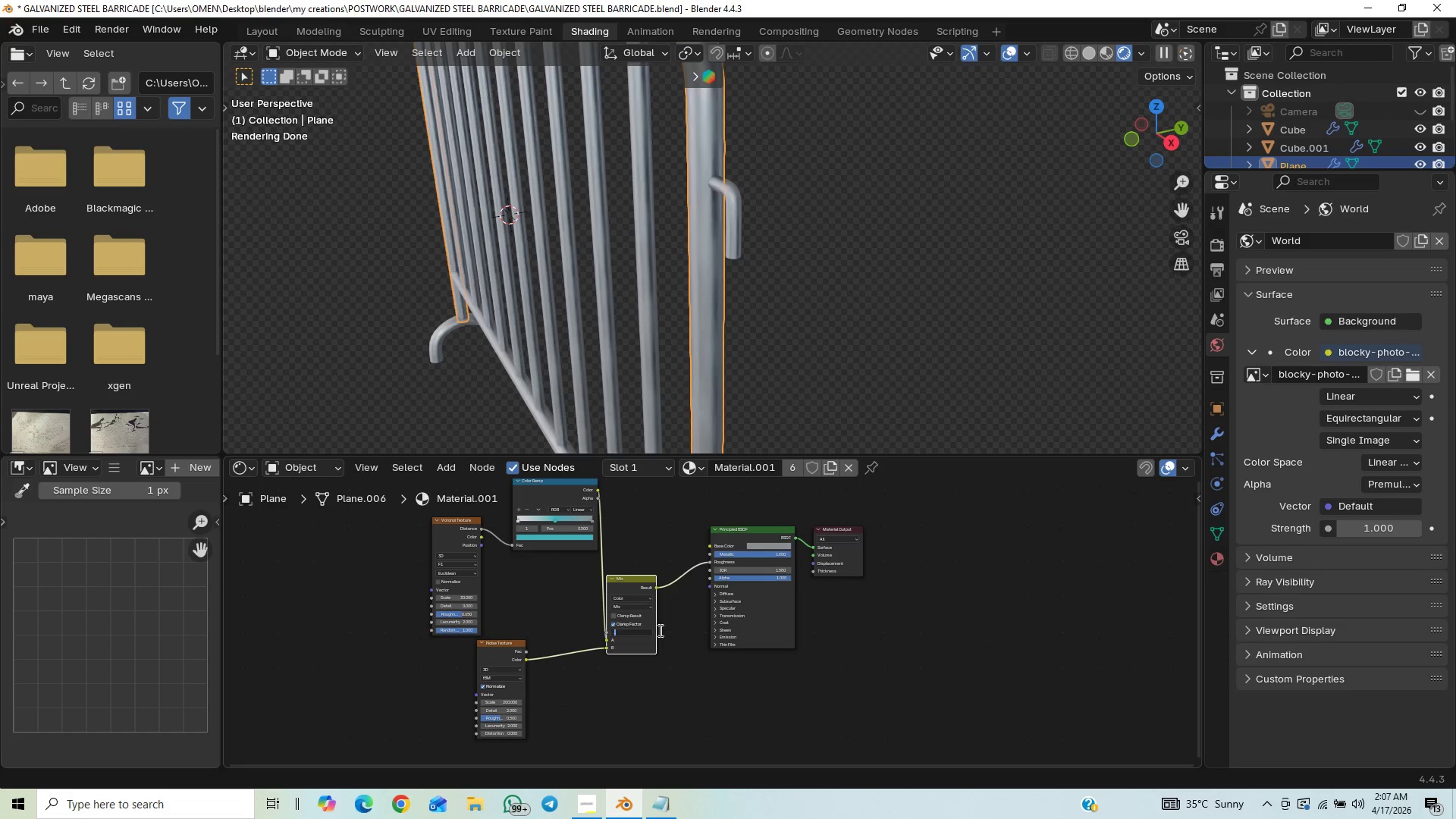 
key(3)
 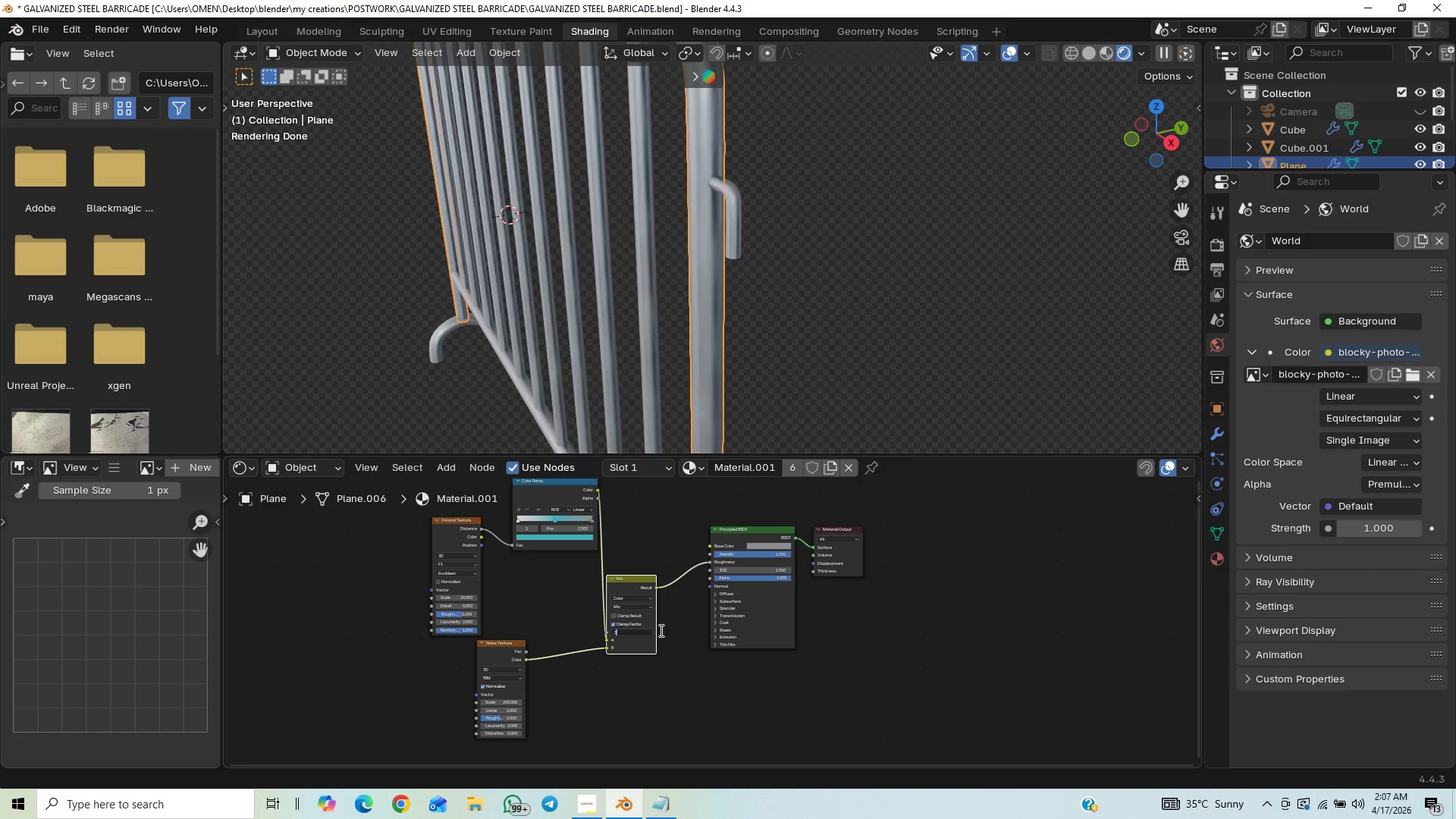 
key(Enter)
 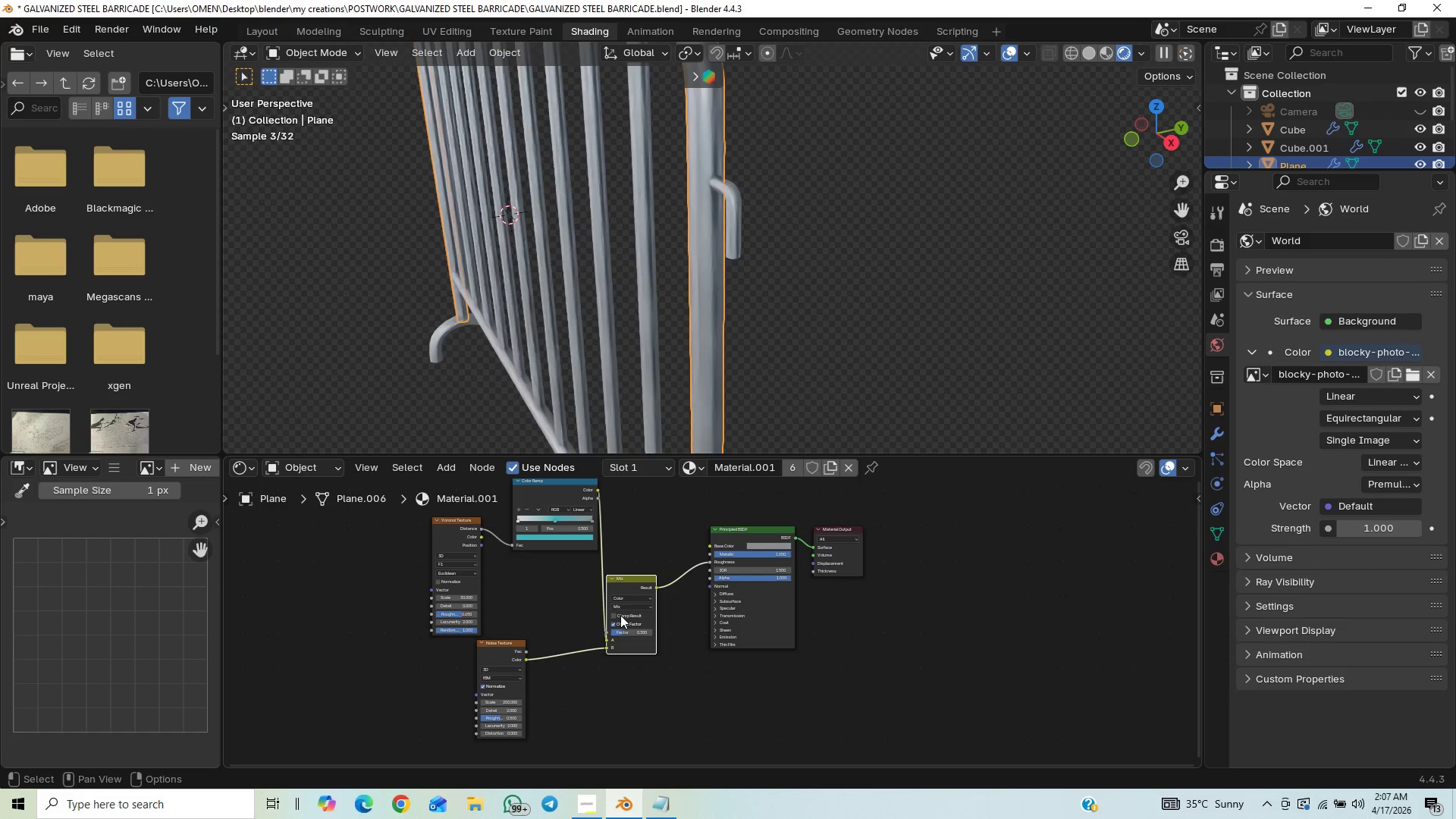 
key(Control+S)
 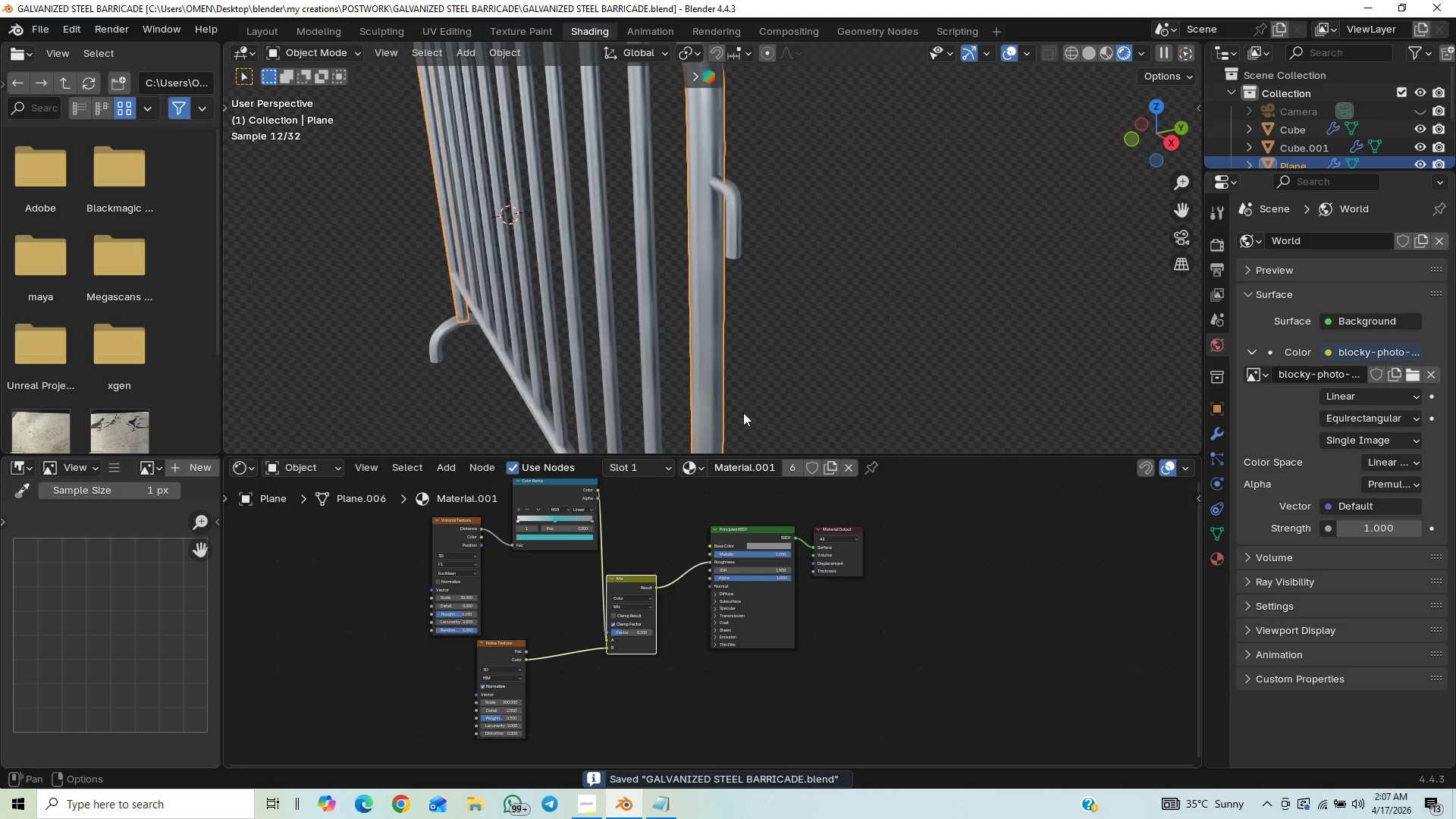 
hold_key(key=ControlLeft, duration=0.59)
 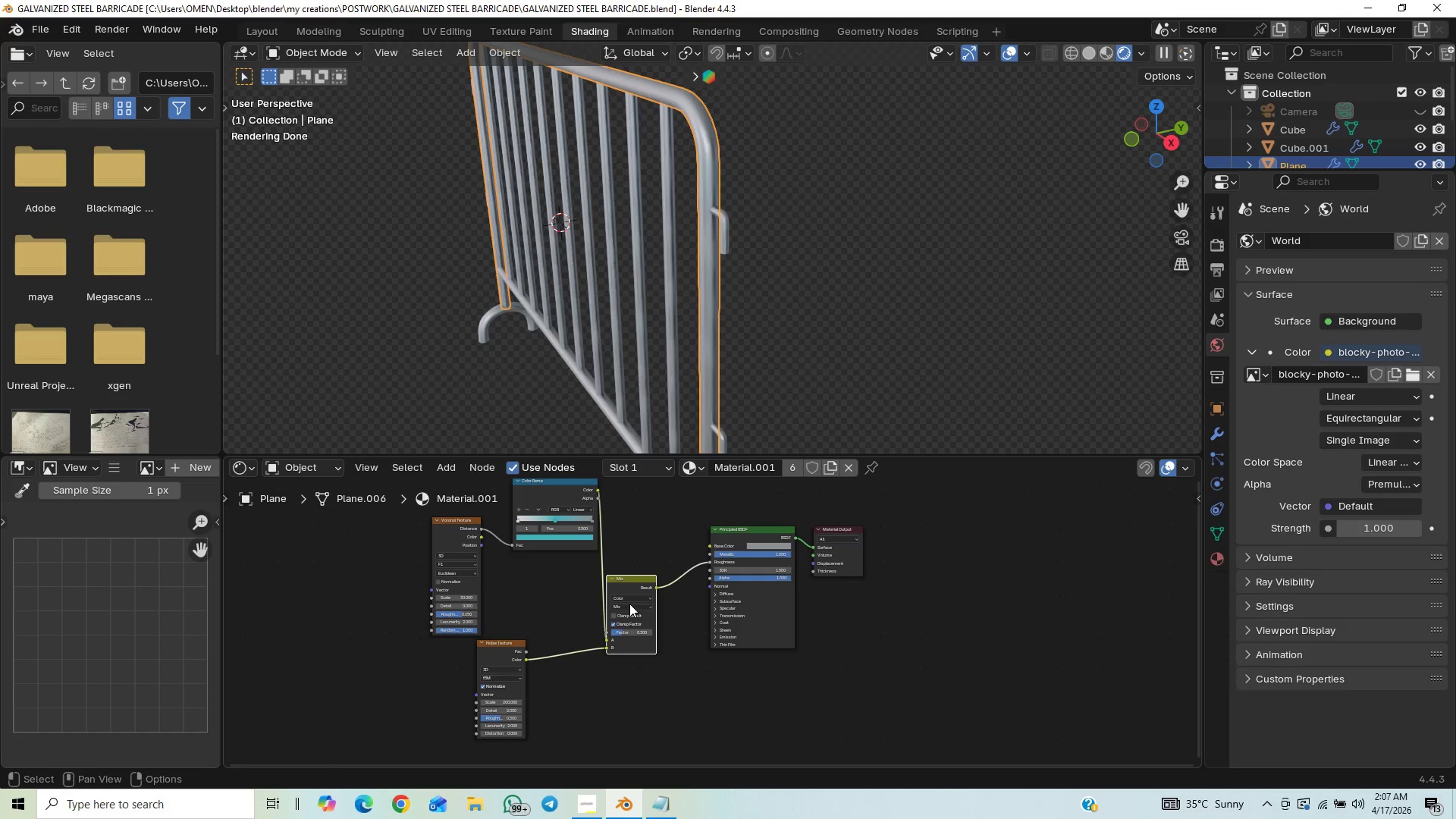 
wait(8.73)
 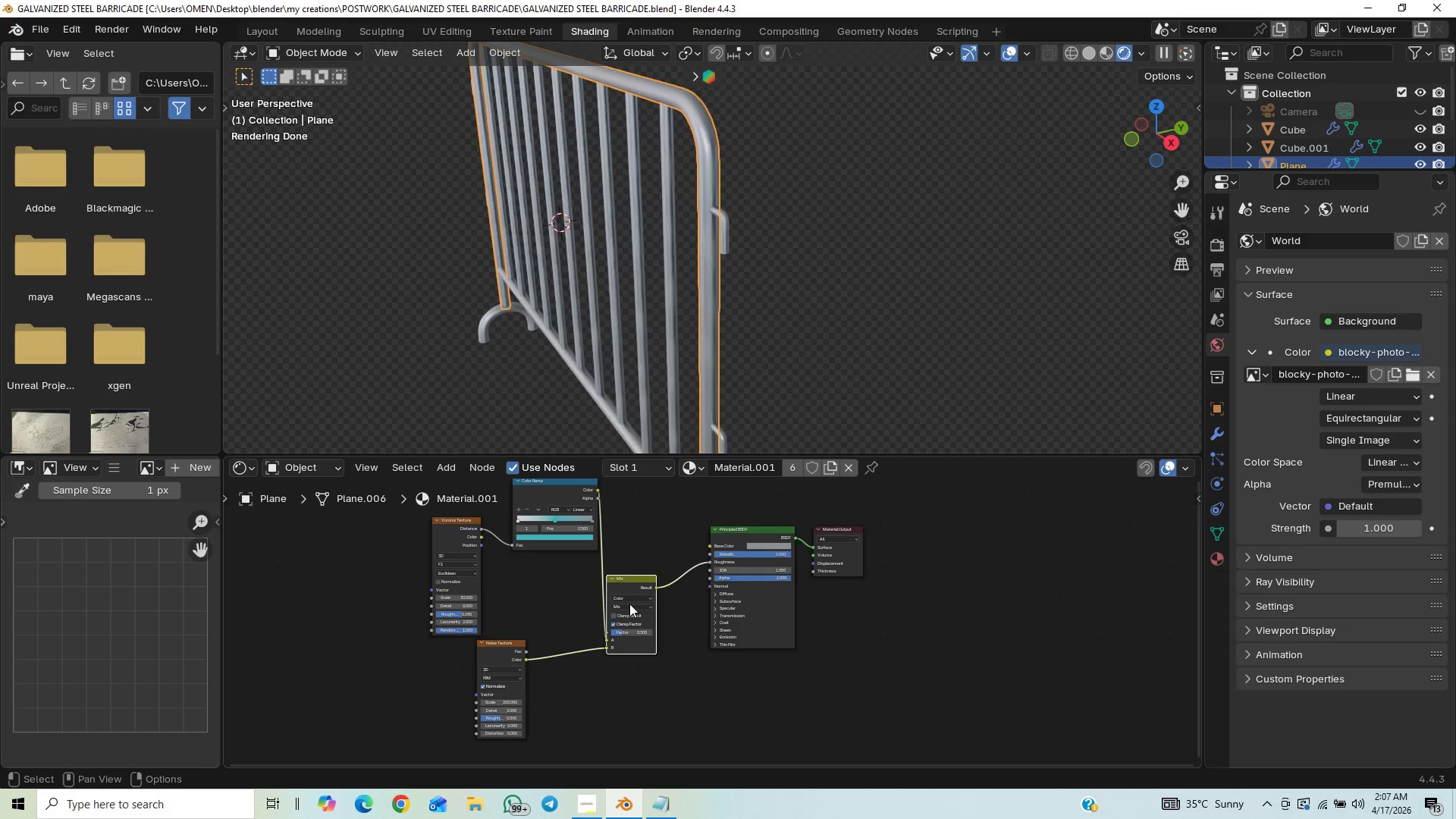 
hold_key(key=ShiftLeft, duration=0.48)
 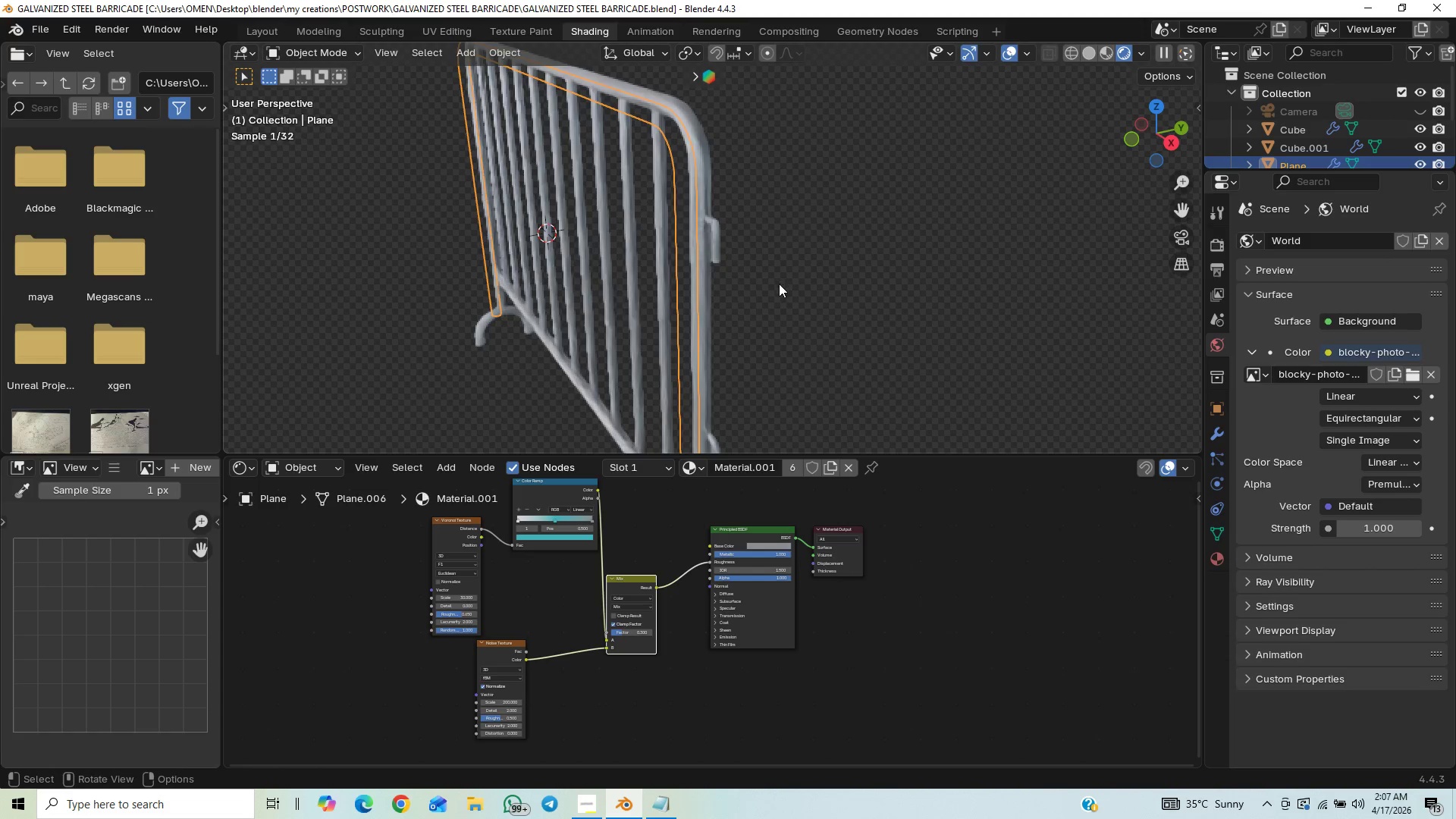 
hold_key(key=ControlLeft, duration=0.62)
 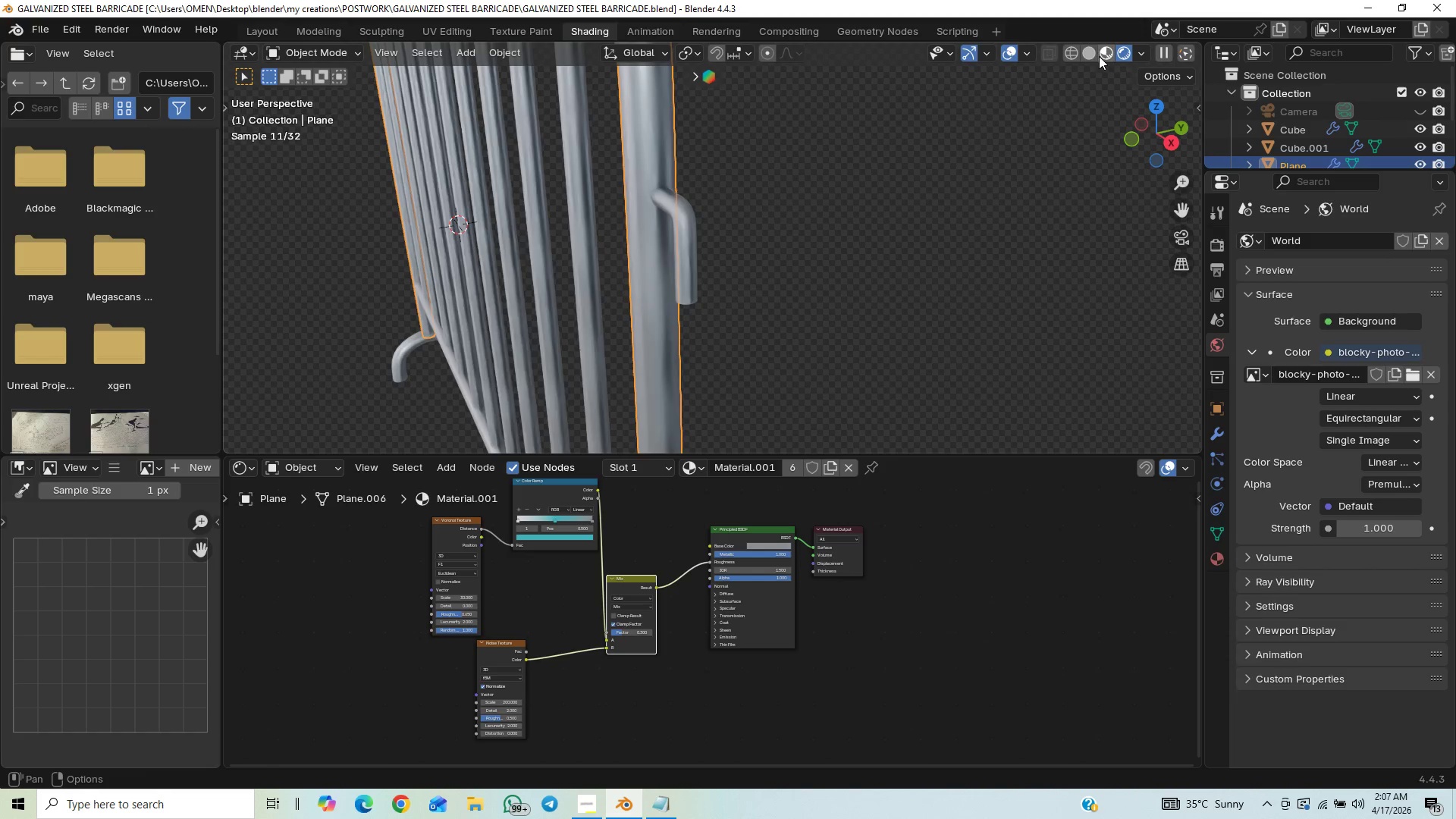 
left_click([1106, 50])
 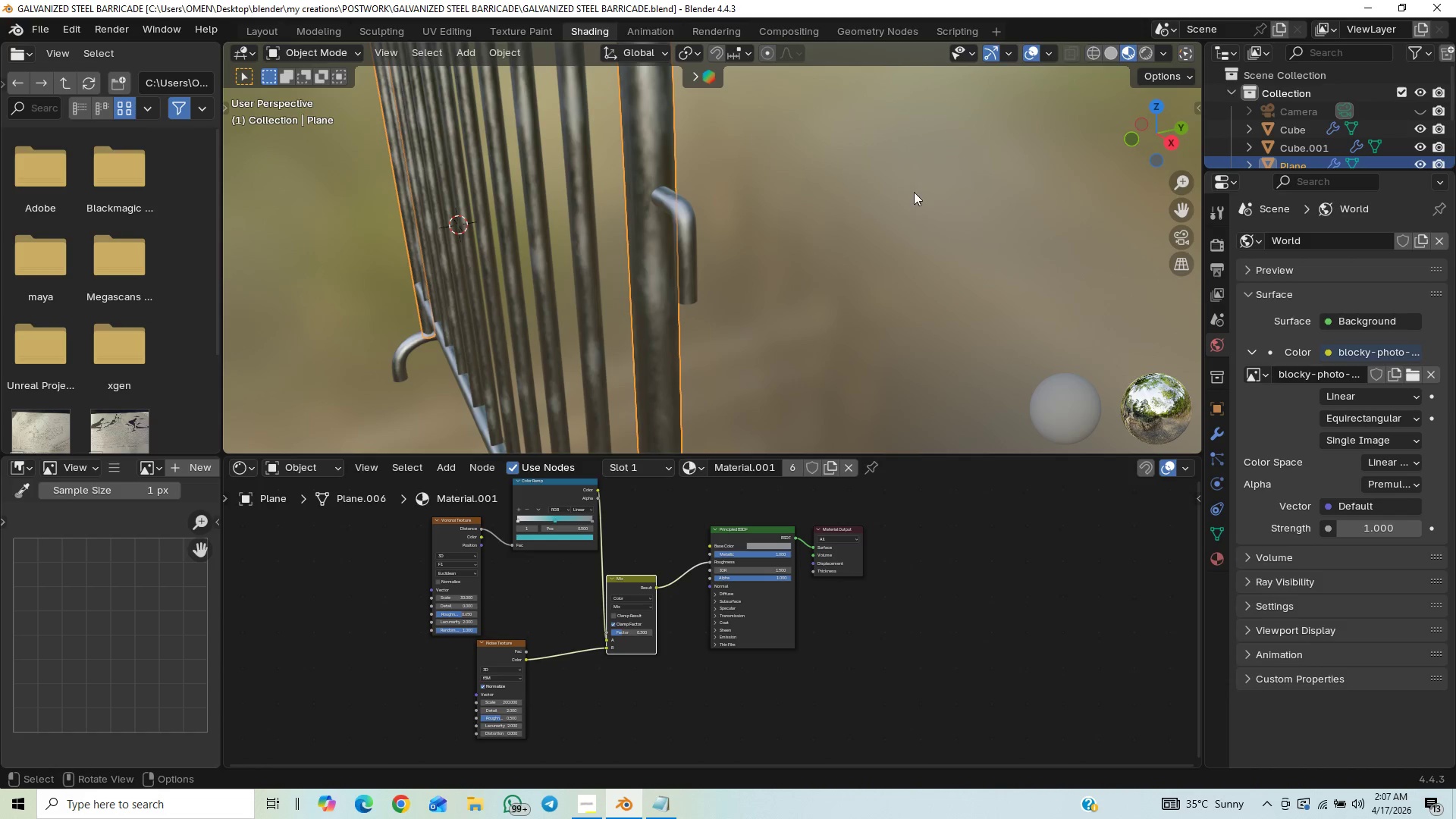 
hold_key(key=ControlLeft, duration=0.86)
hold_key(key=ControlLeft, duration=0.52)
scroll: coordinate [820, 192], scroll_direction: up, amount: 2.0
 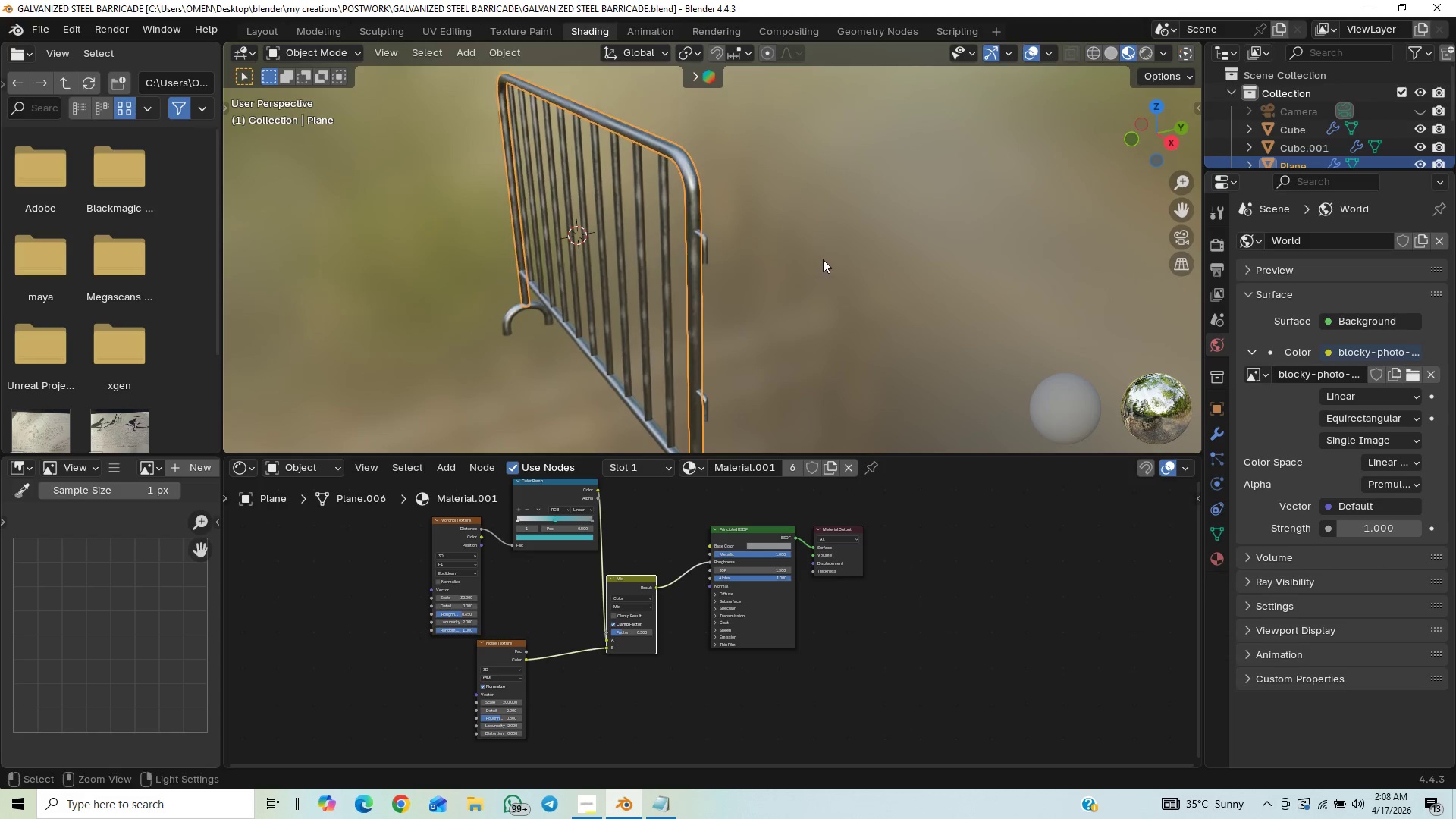 
hold_key(key=ControlLeft, duration=0.55)
 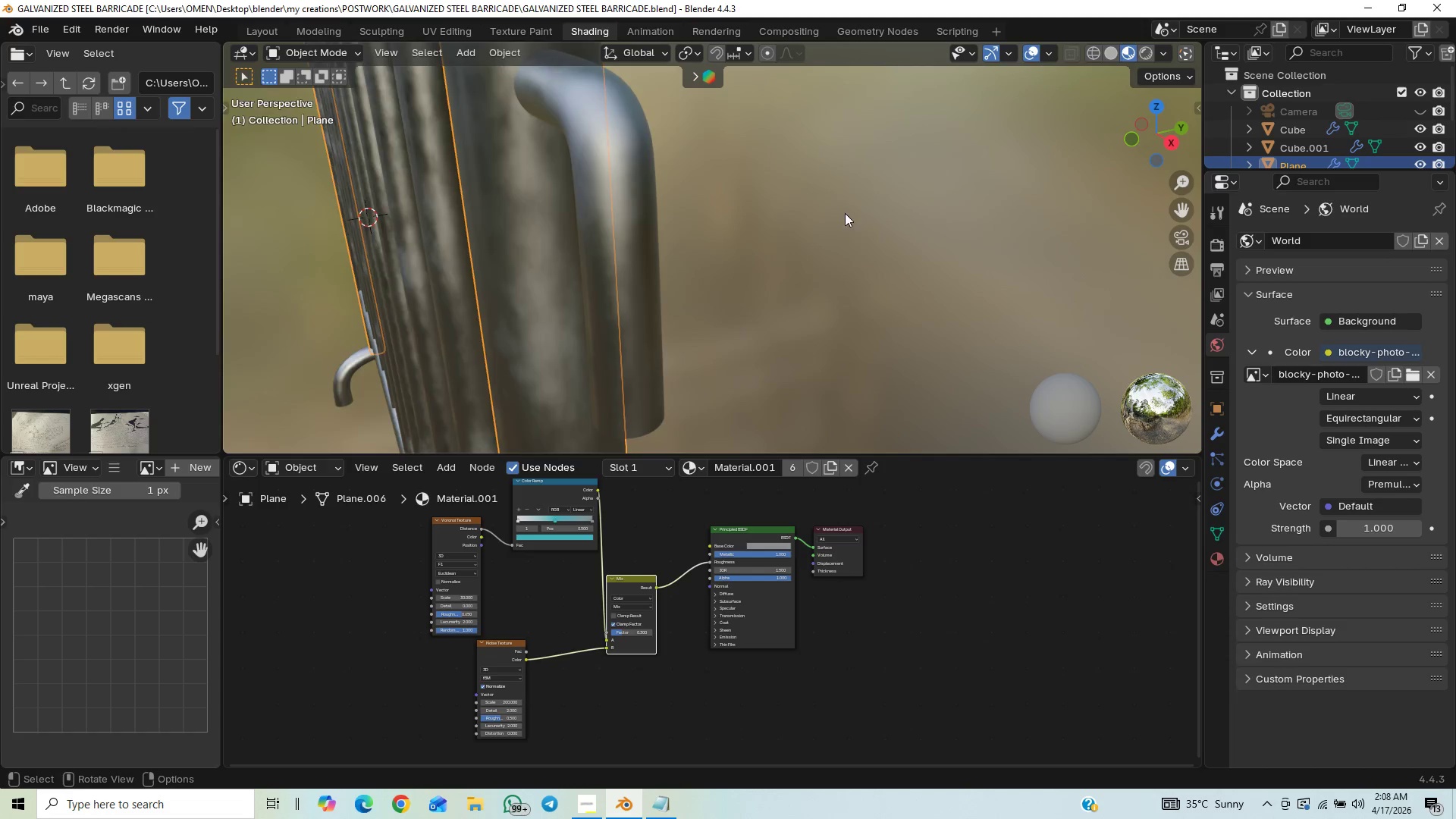 
hold_key(key=ControlLeft, duration=0.66)
 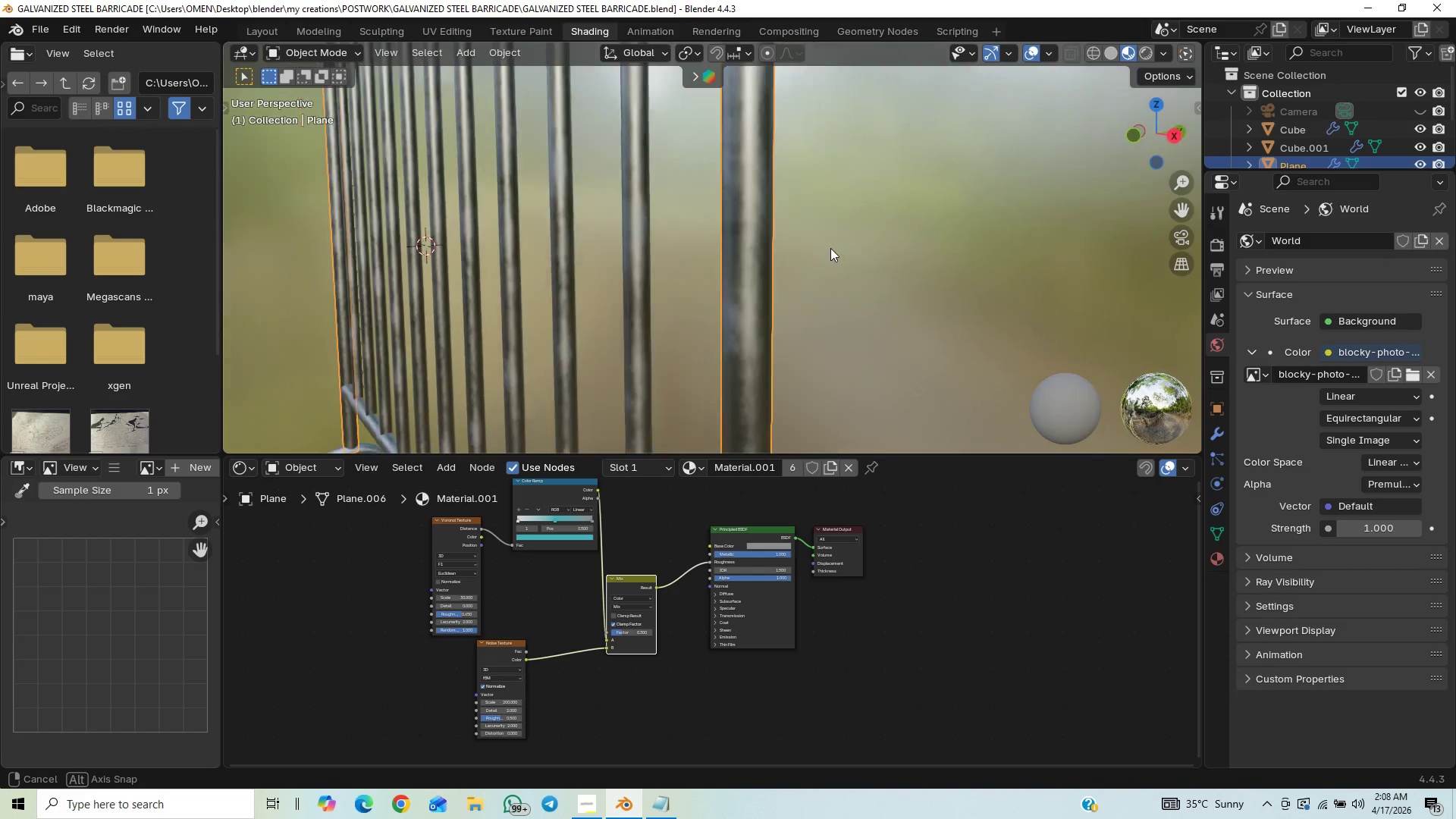 
scroll: coordinate [824, 224], scroll_direction: up, amount: 1.0
 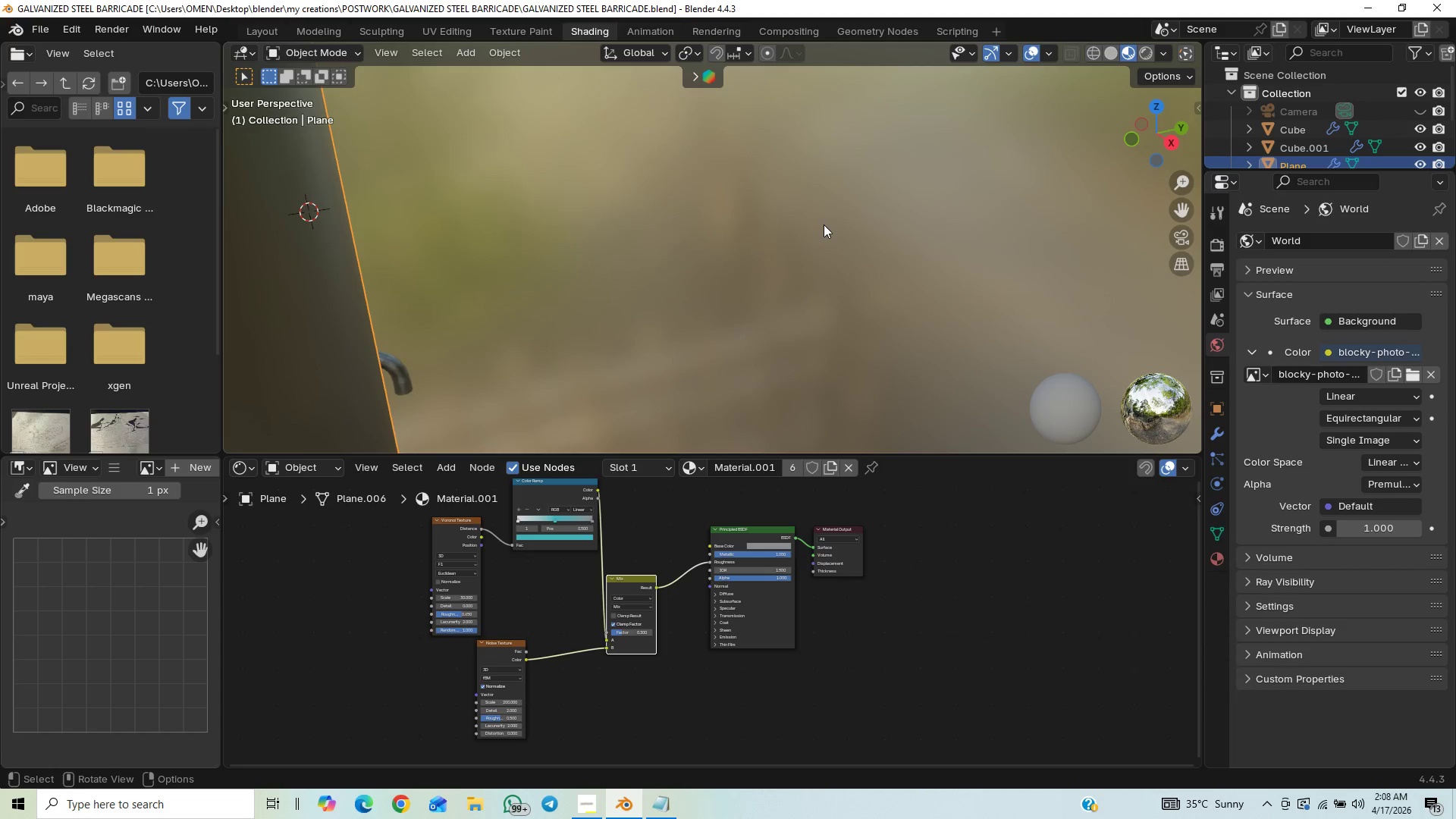 
hold_key(key=ControlLeft, duration=1.06)
 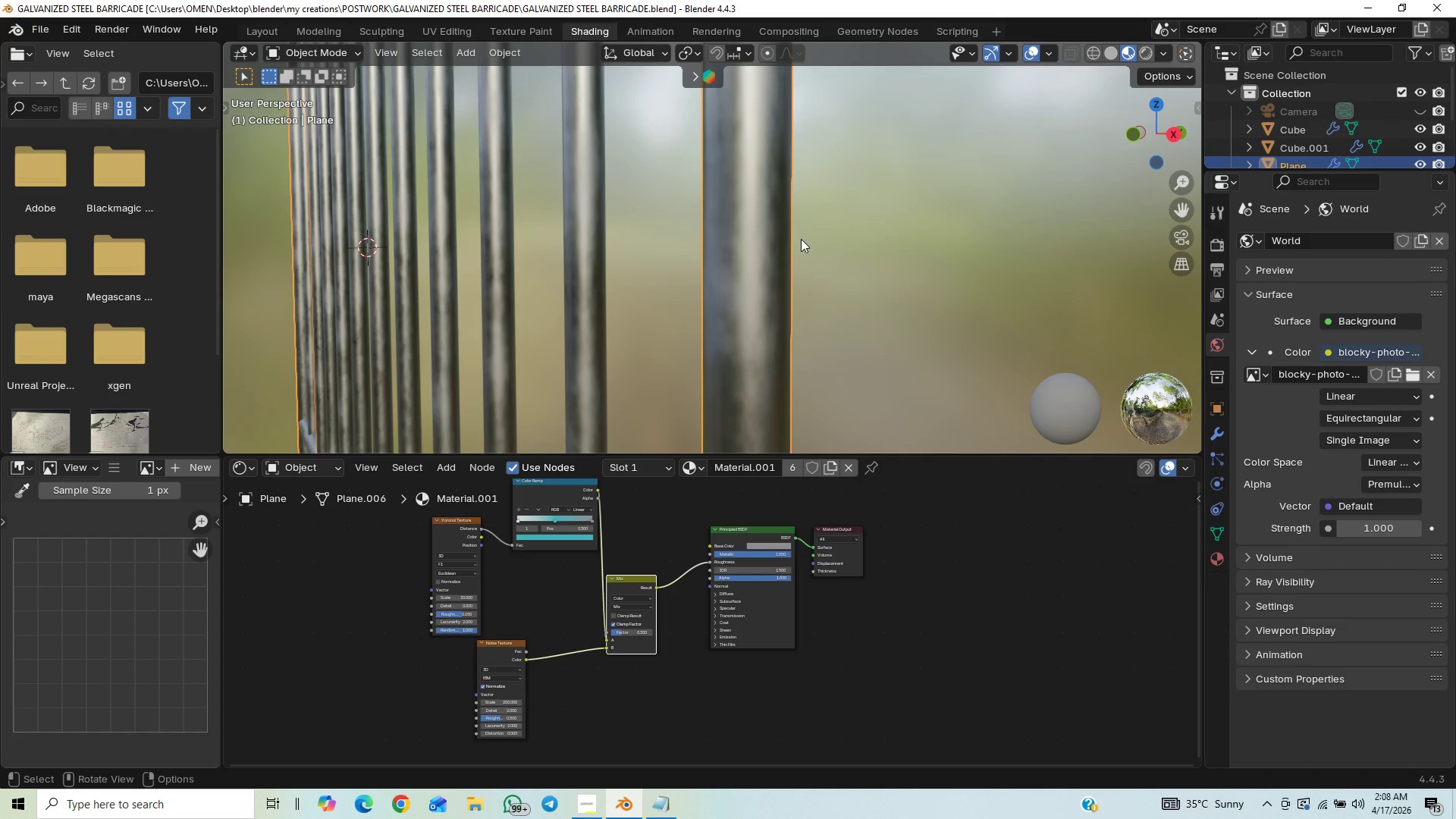 
scroll: coordinate [801, 239], scroll_direction: down, amount: 23.0
 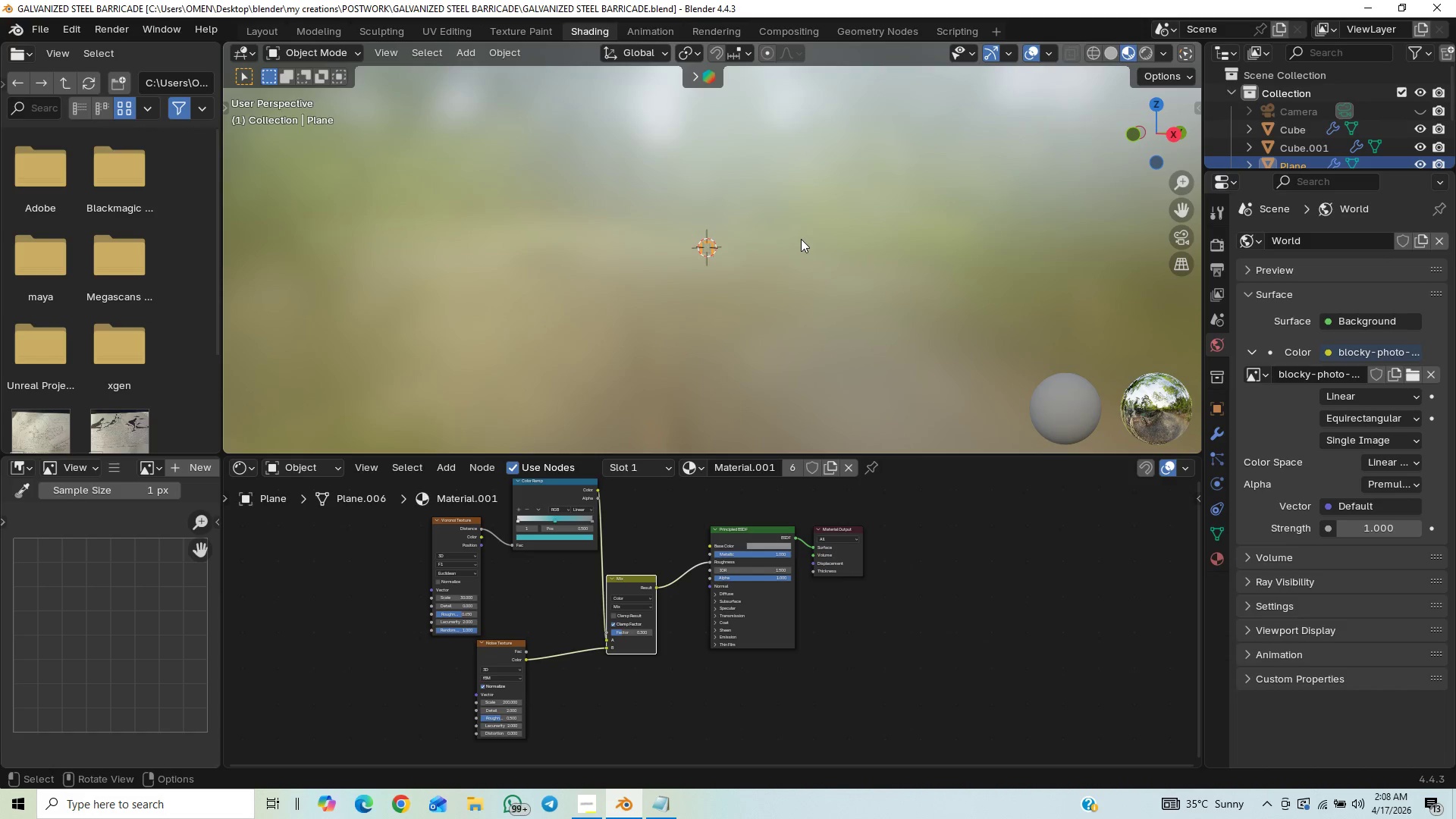 
scroll: coordinate [796, 242], scroll_direction: up, amount: 17.0
 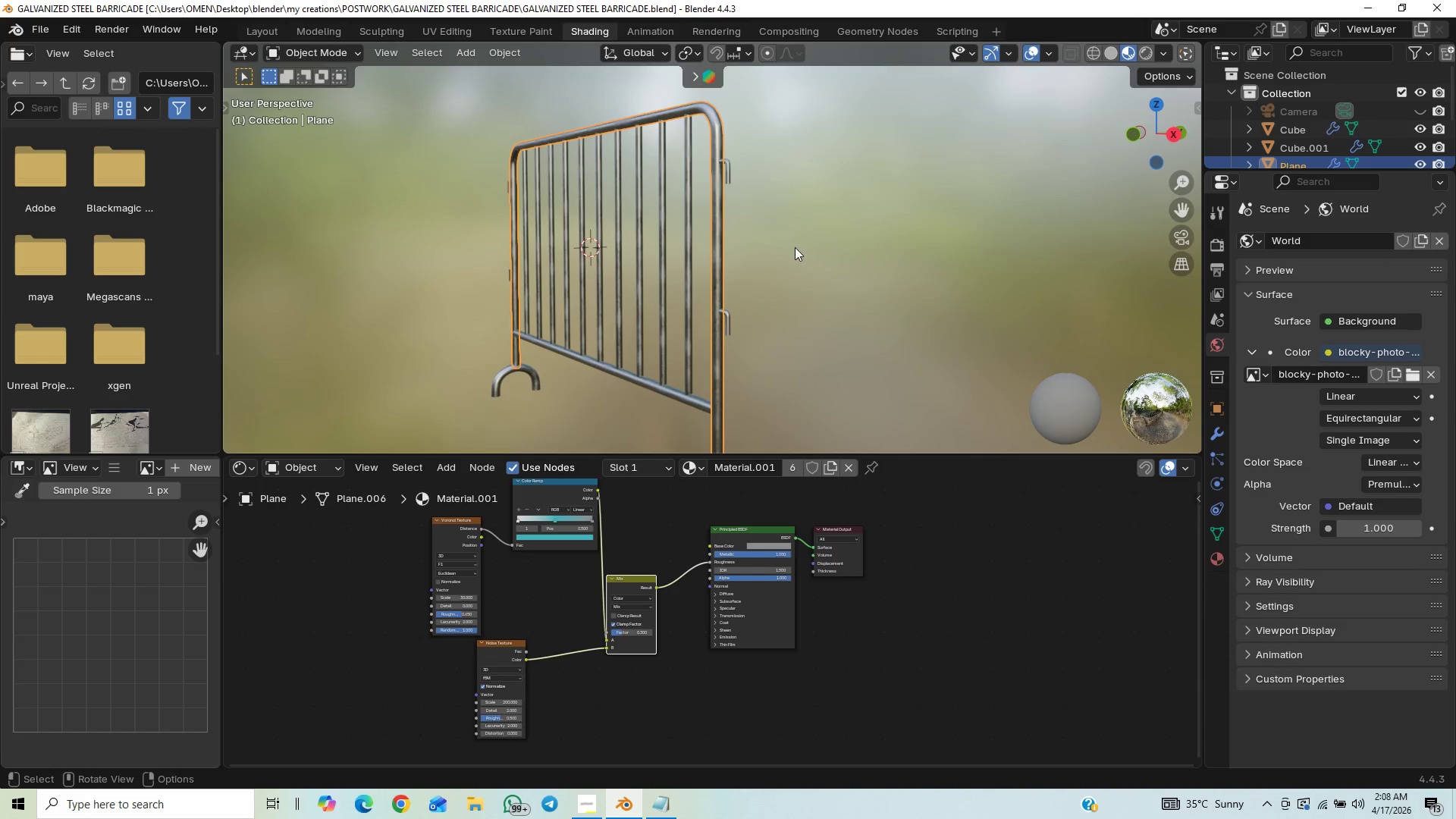 
hold_key(key=ShiftLeft, duration=0.83)
hold_key(key=ControlLeft, duration=0.67)
scroll: coordinate [764, 231], scroll_direction: up, amount: 2.0
 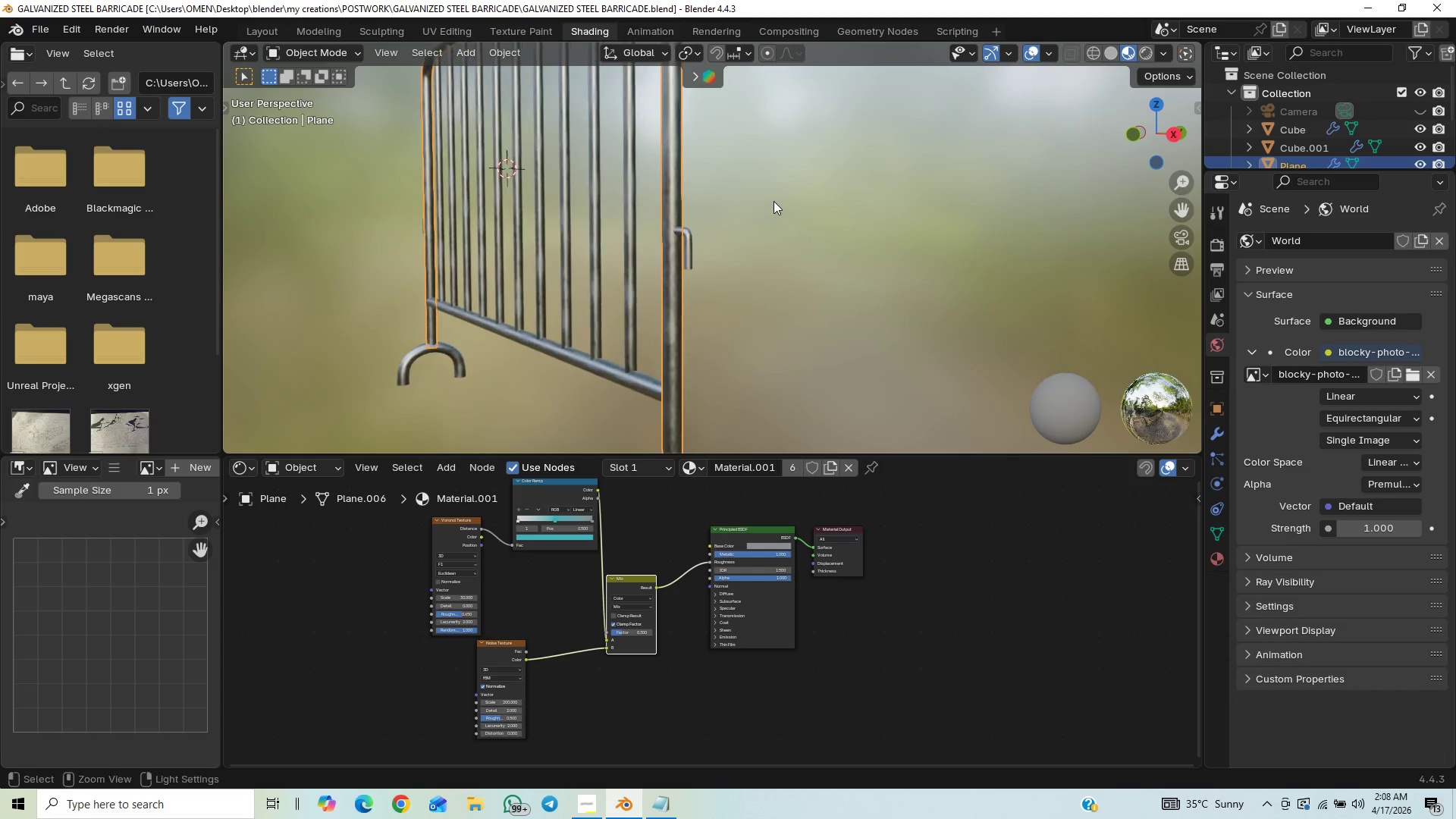 
hold_key(key=ControlLeft, duration=1.34)
 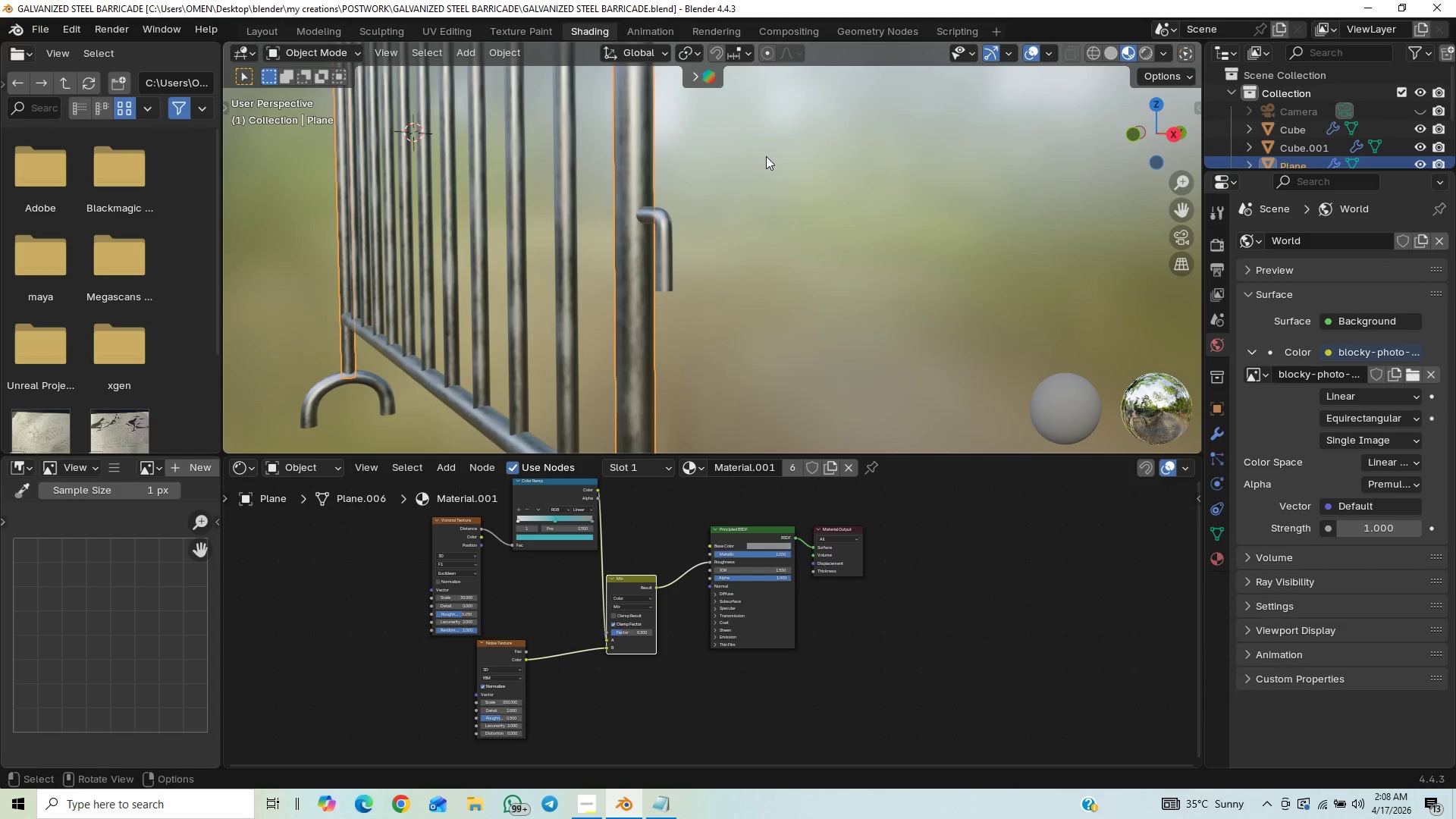 
hold_key(key=ShiftLeft, duration=0.5)
 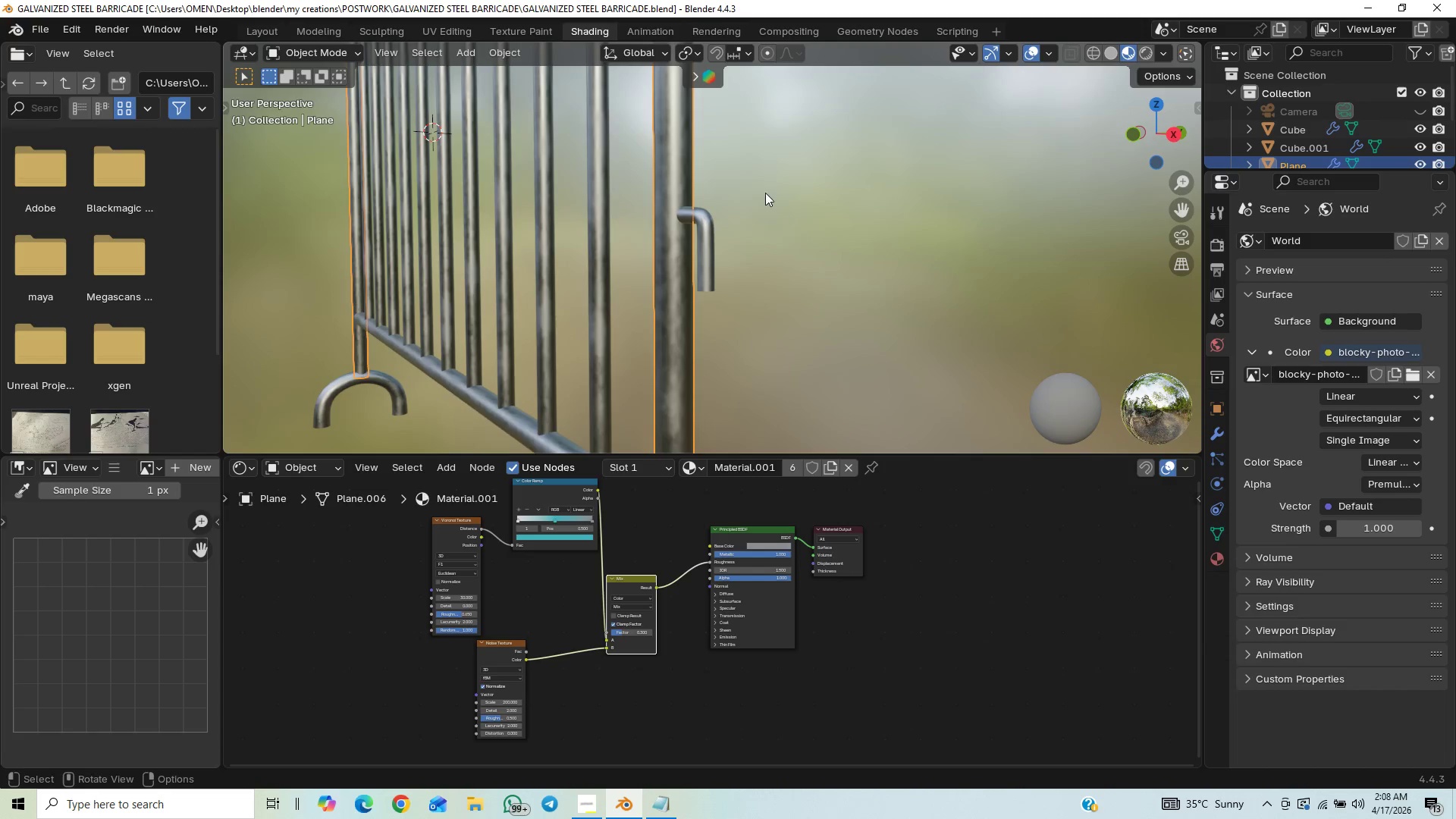 
hold_key(key=ControlLeft, duration=1.51)
 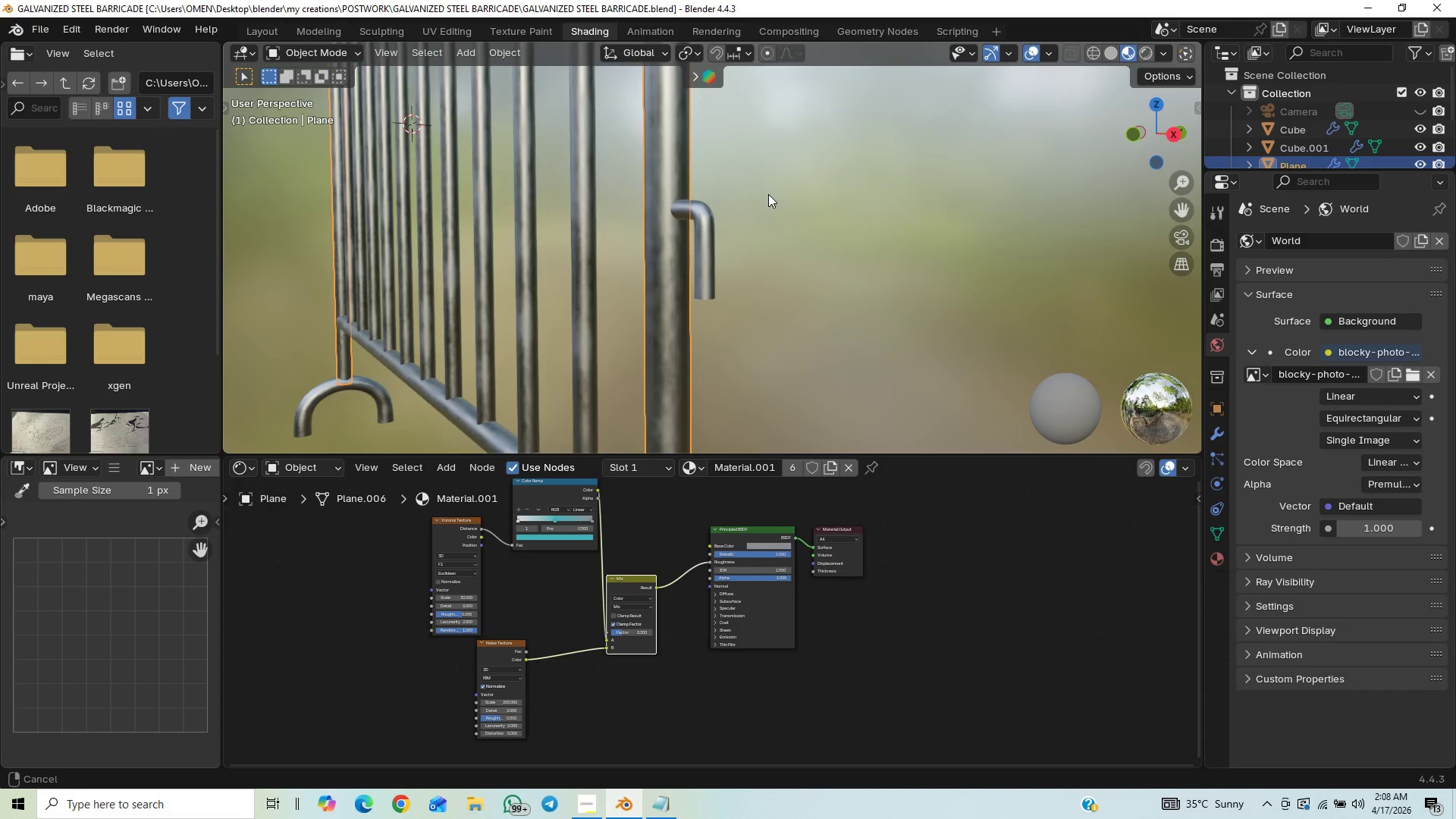 
key(Control+ControlLeft)
 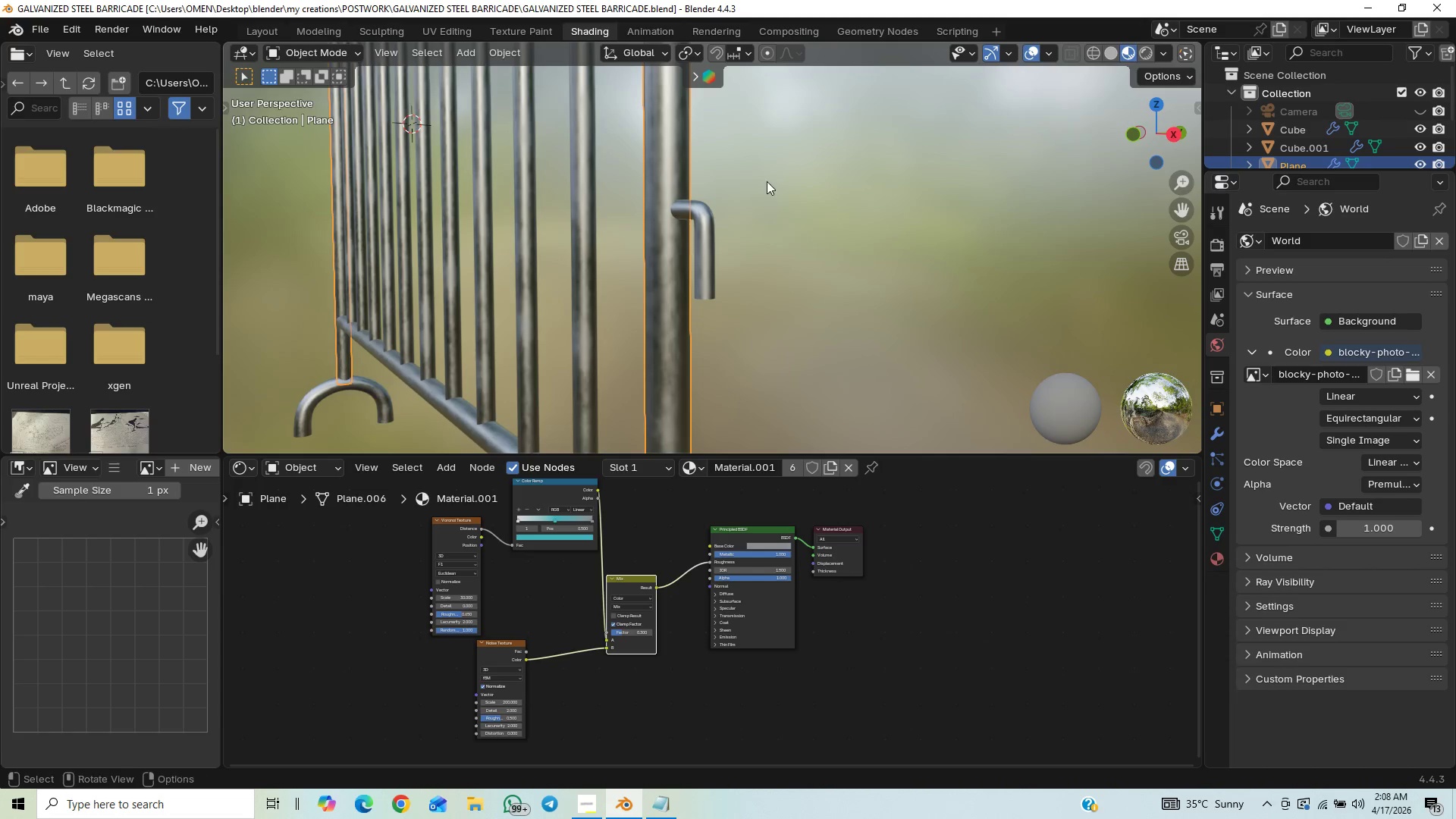 
hold_key(key=ShiftLeft, duration=1.02)
 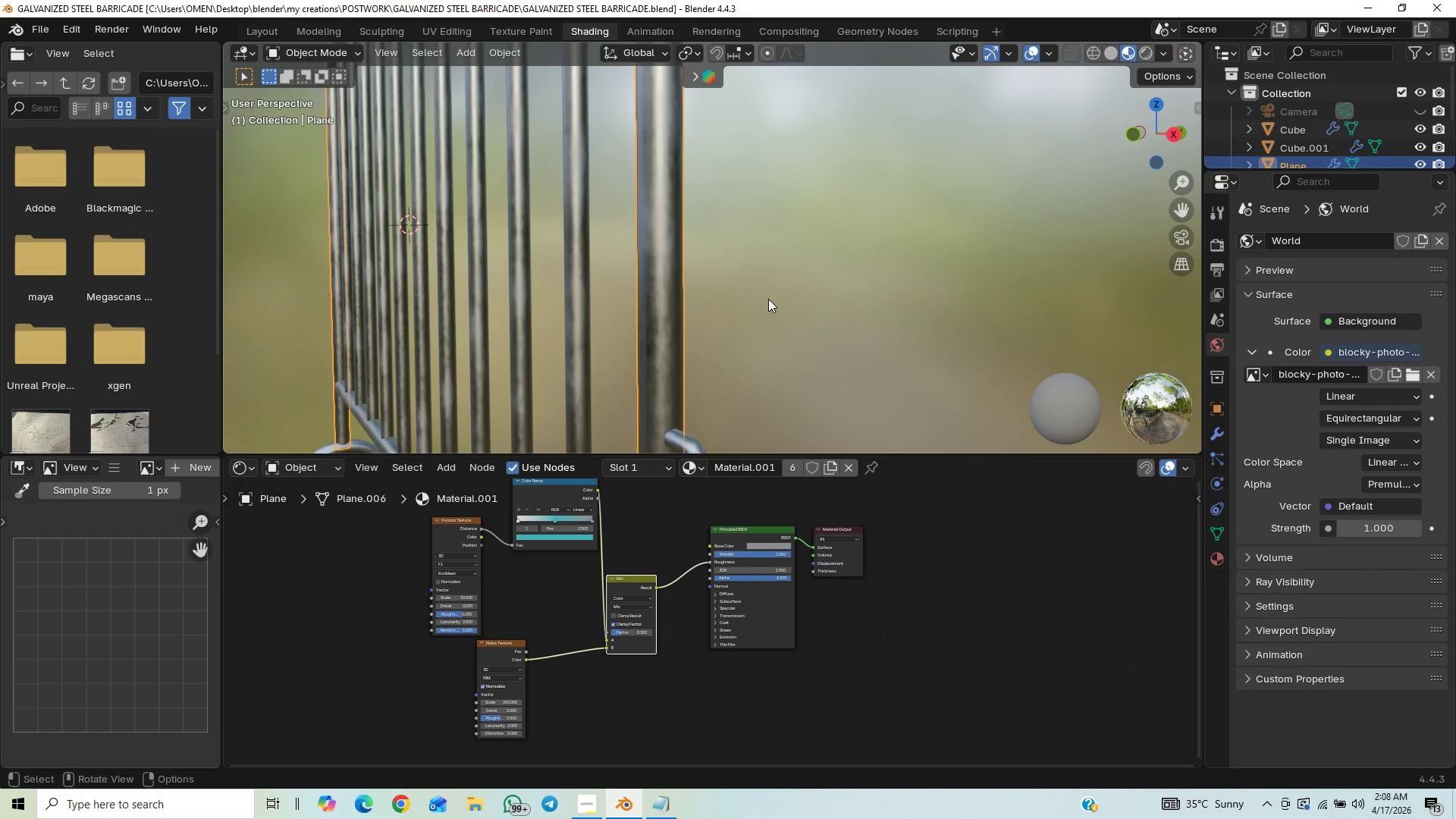 
key(Control+S)
 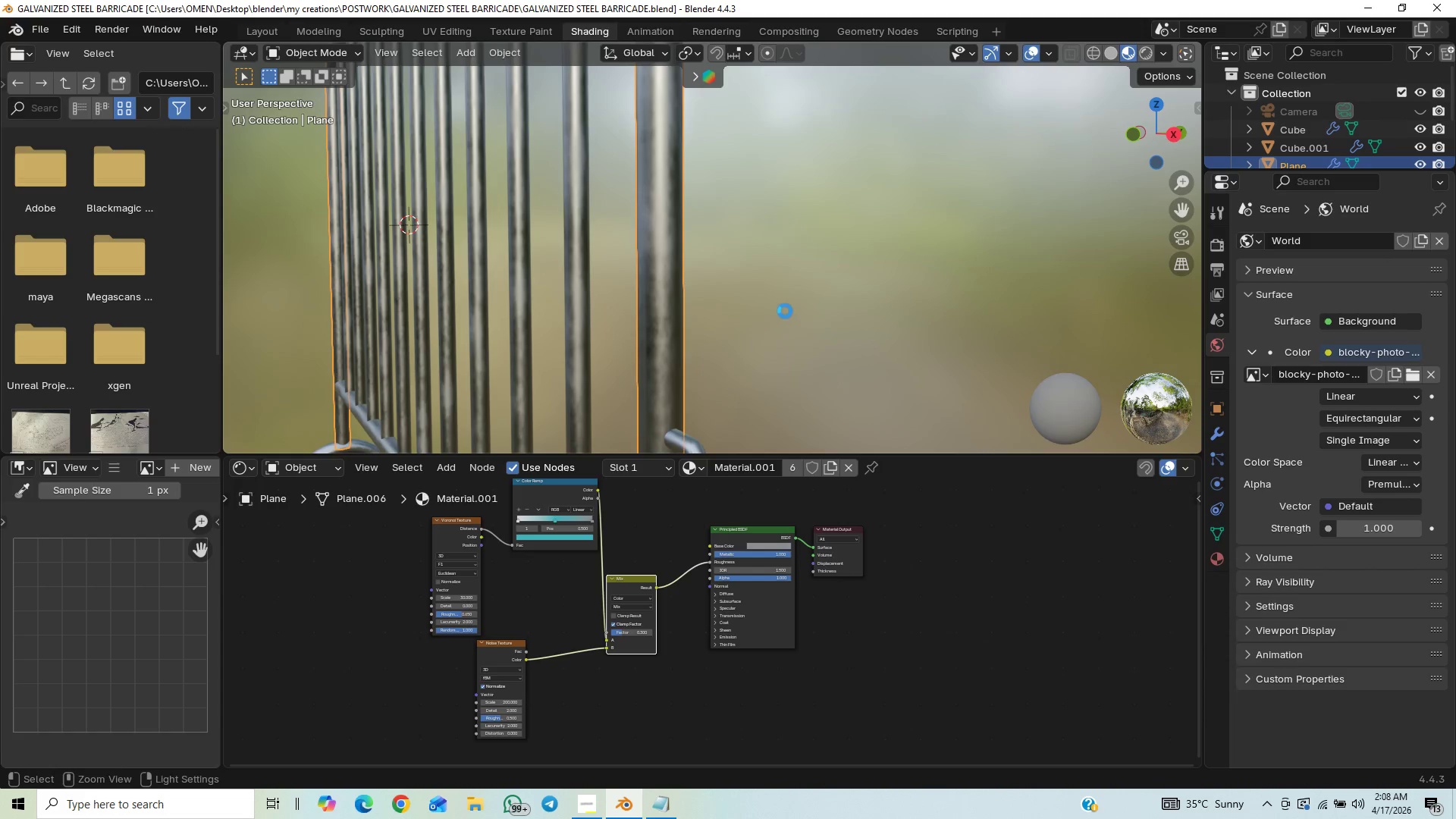 
hold_key(key=ControlLeft, duration=0.59)
 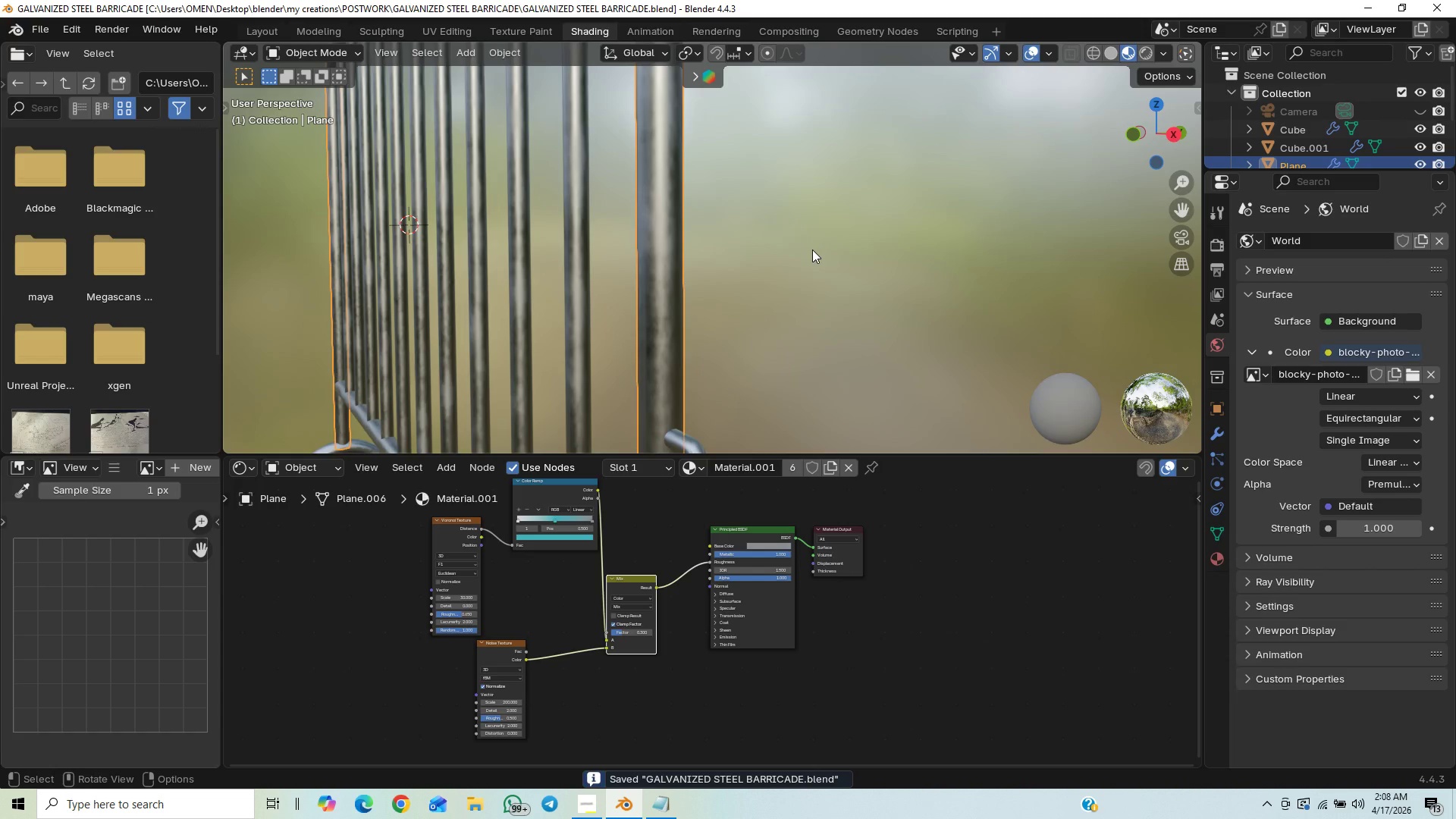 
scroll: coordinate [812, 249], scroll_direction: down, amount: 15.0
 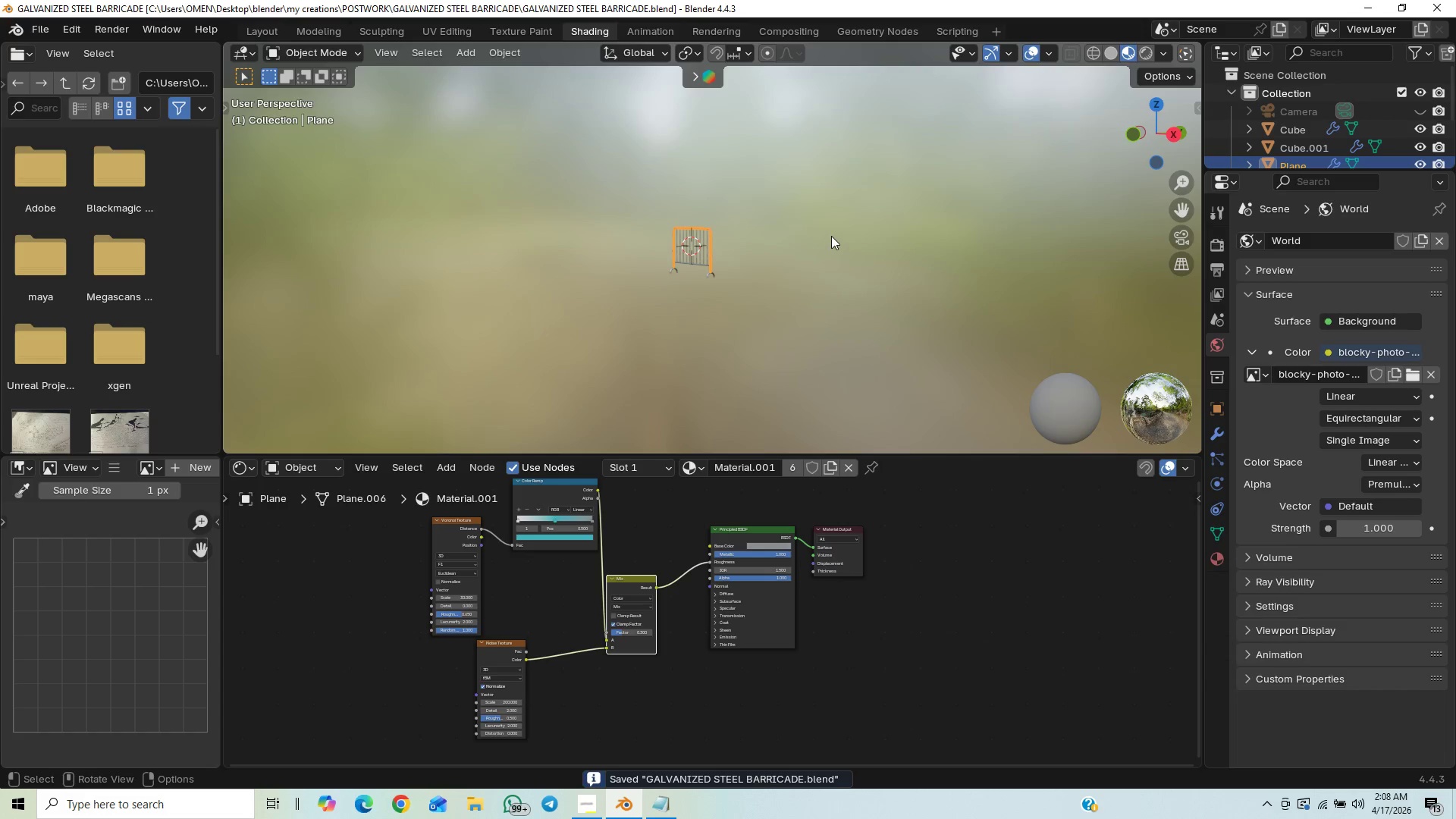 
scroll: coordinate [814, 270], scroll_direction: up, amount: 22.0
 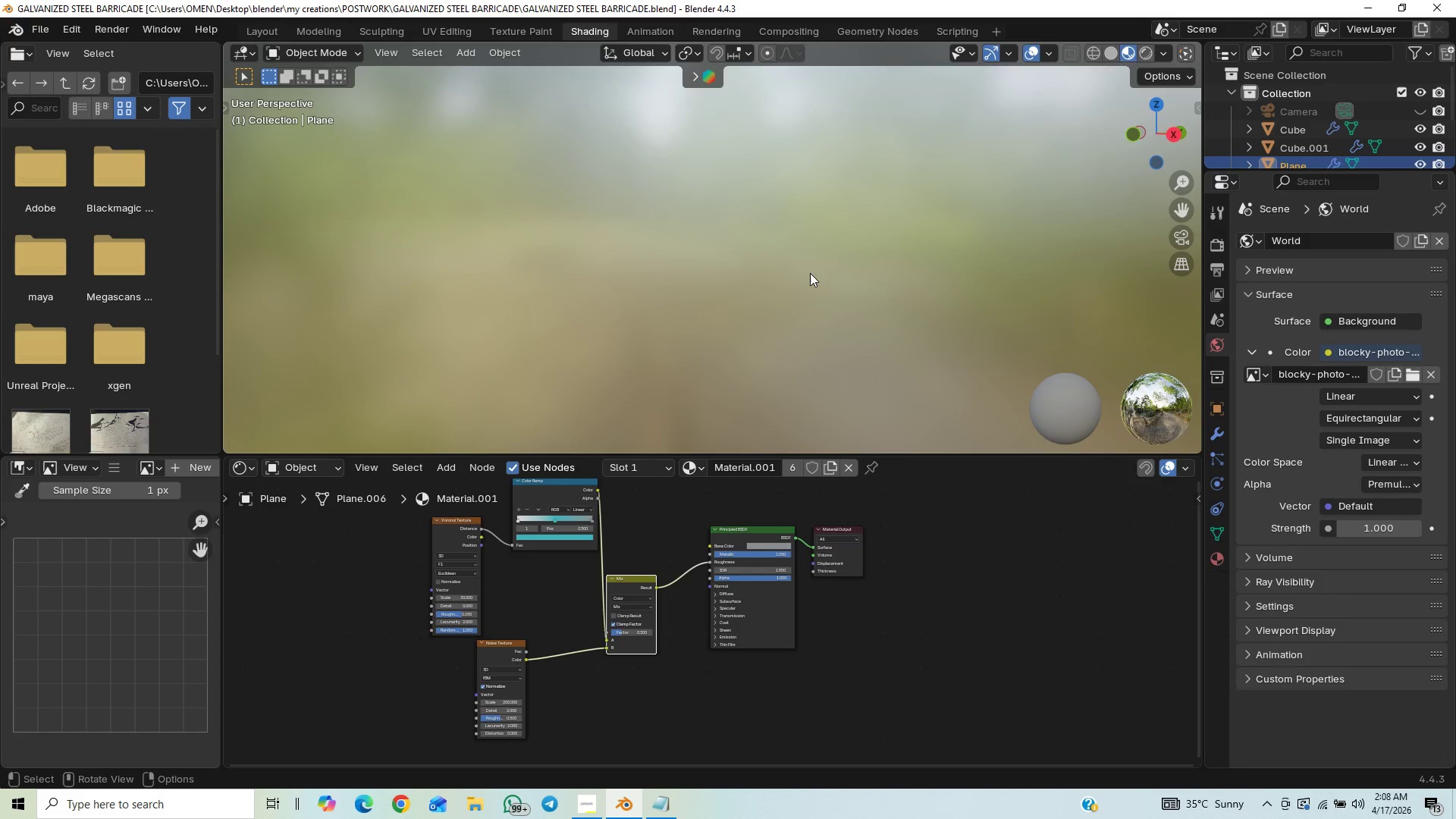 
scroll: coordinate [808, 266], scroll_direction: down, amount: 13.0
 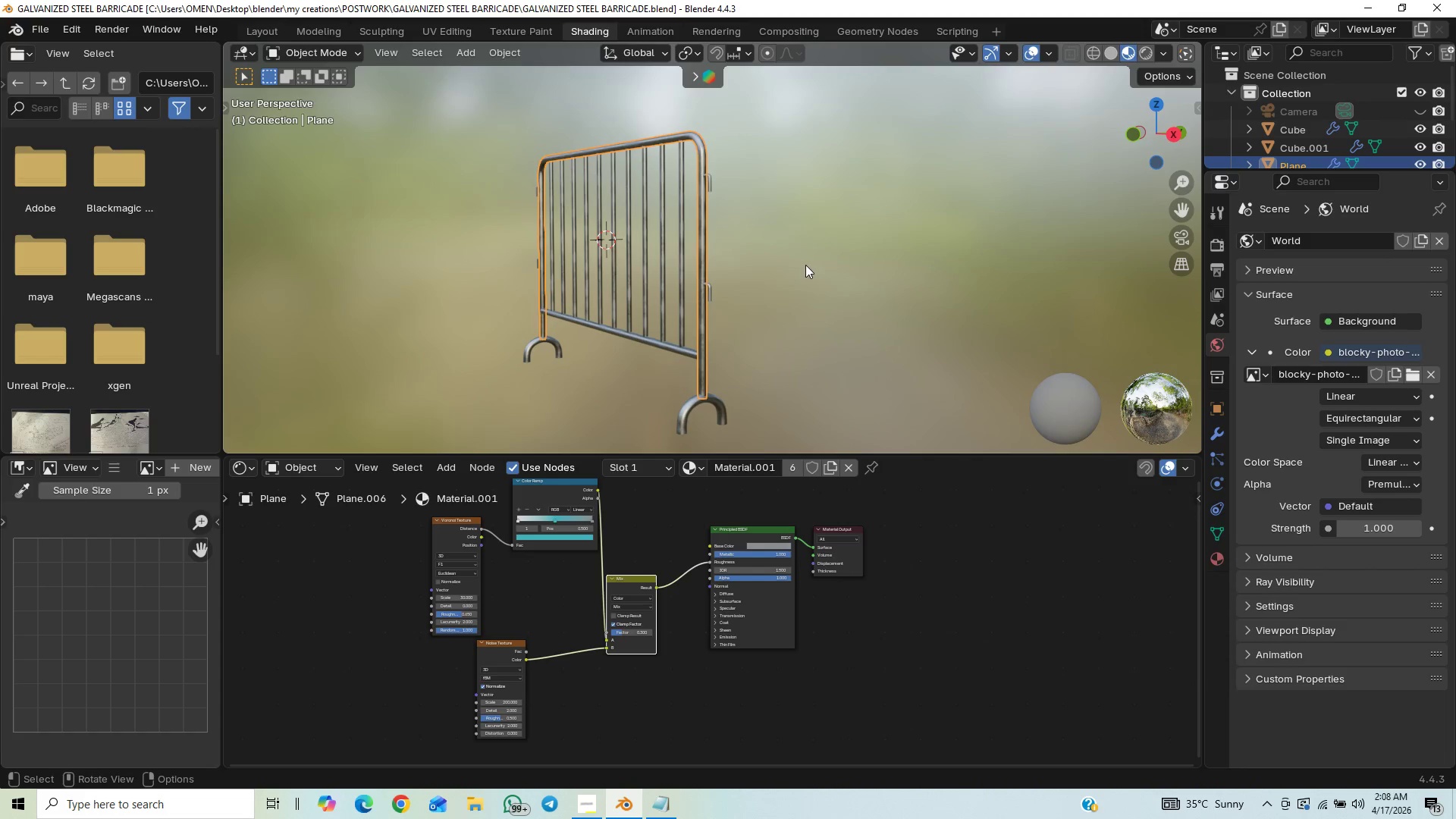 
left_click_drag(start_coordinate=[801, 279], to_coordinate=[802, 271])
 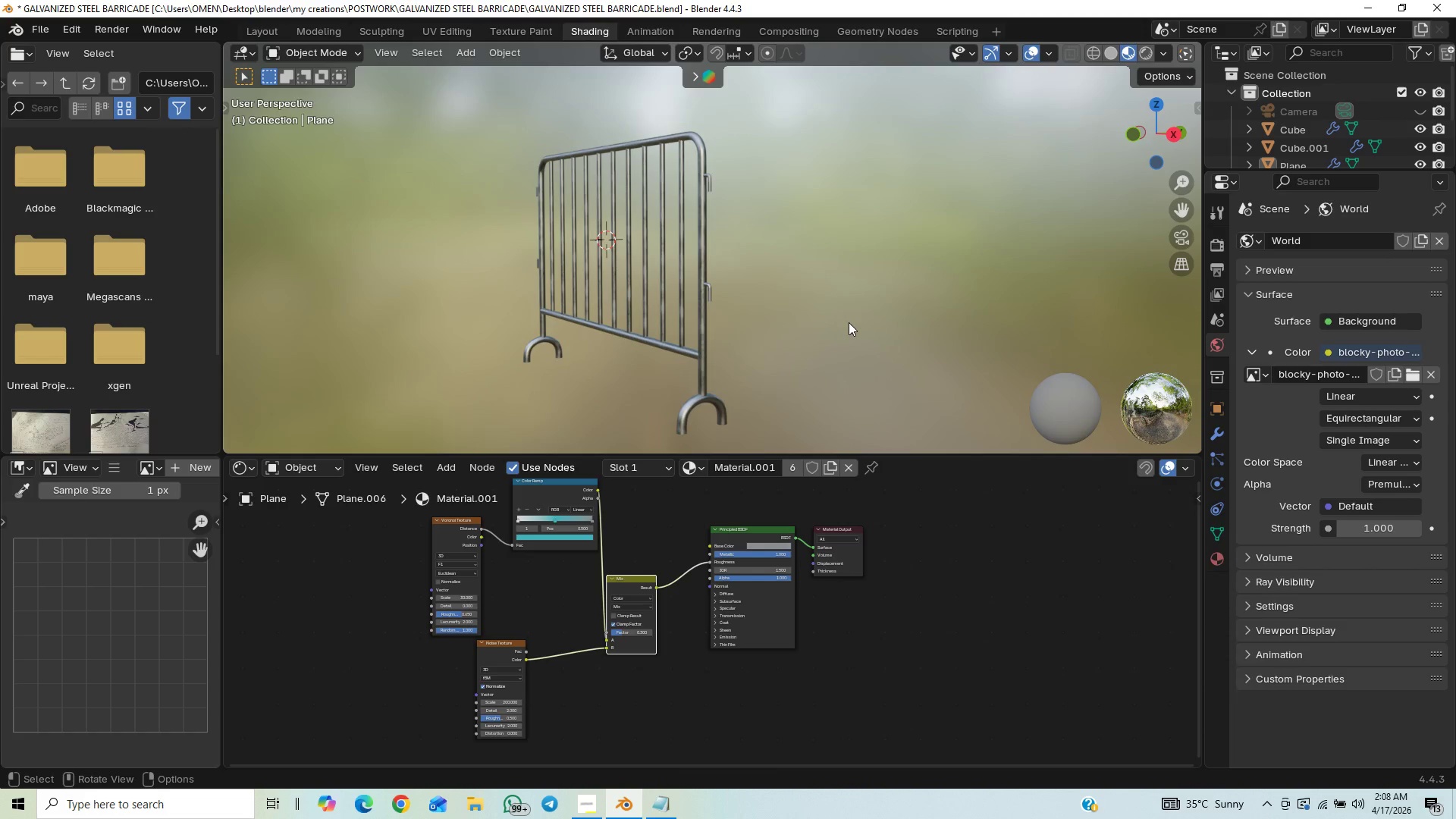 
hold_key(key=ShiftLeft, duration=0.61)
 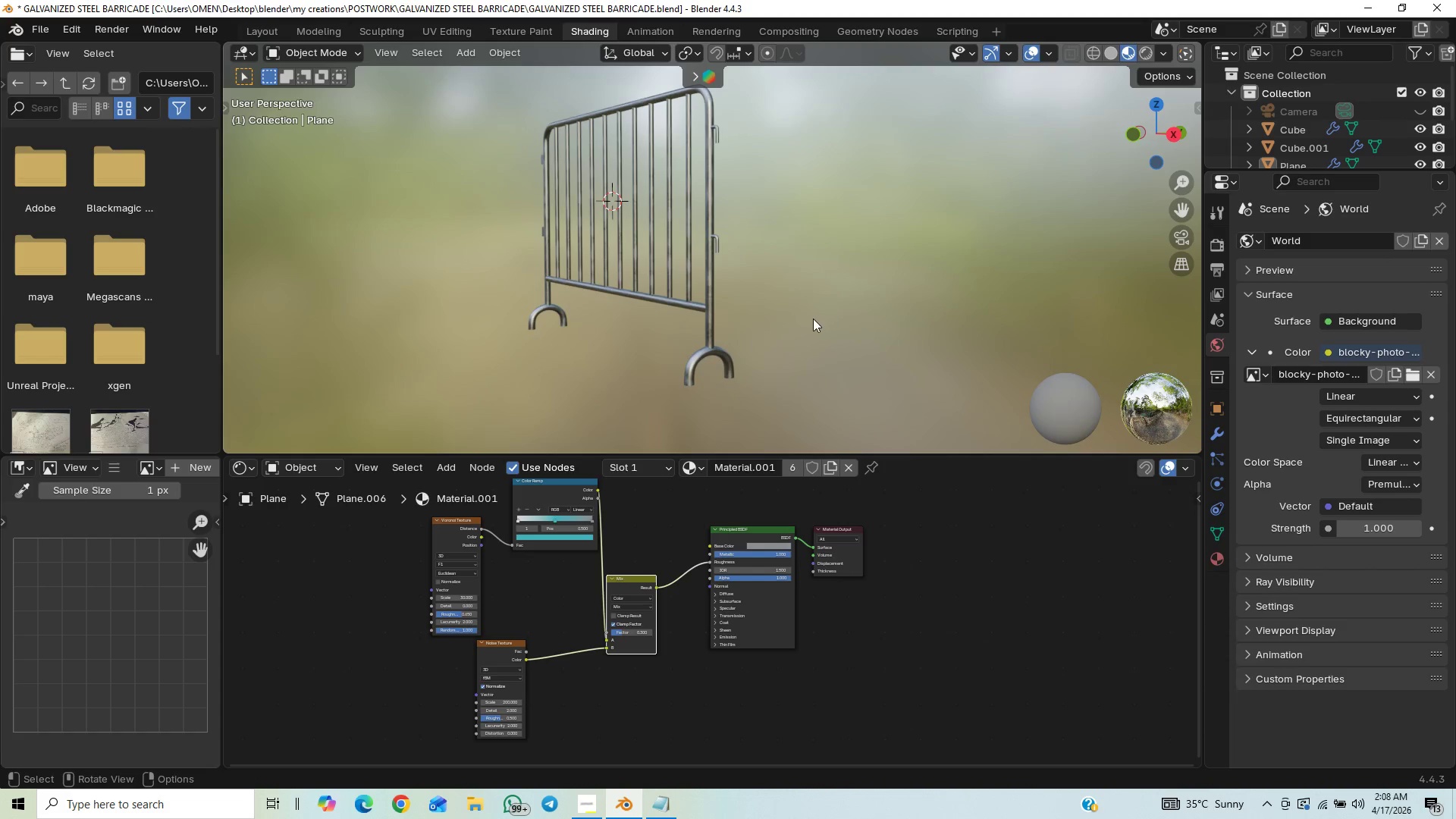 
hold_key(key=ShiftLeft, duration=0.78)
 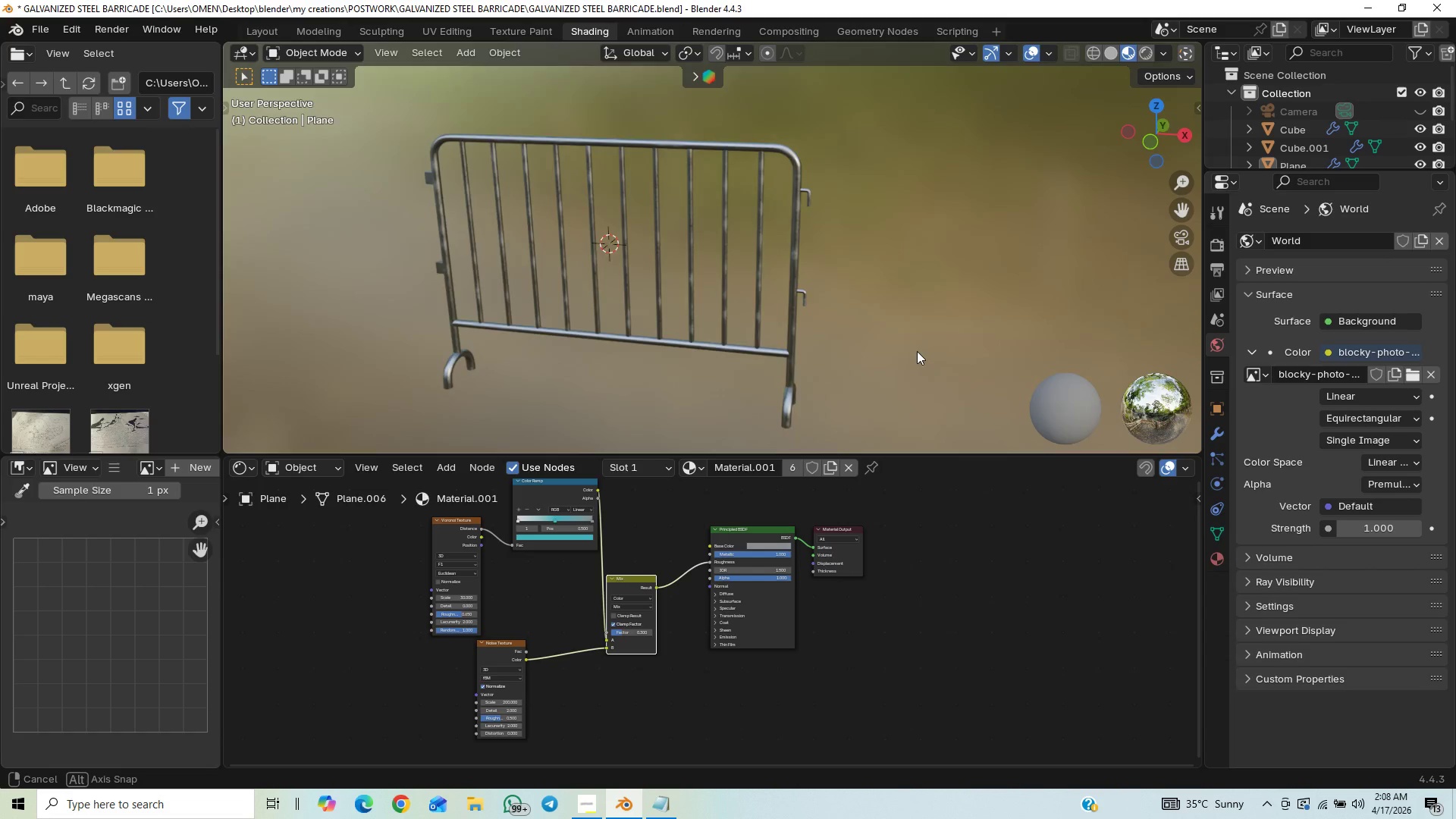 
scroll: coordinate [789, 290], scroll_direction: up, amount: 1.0
 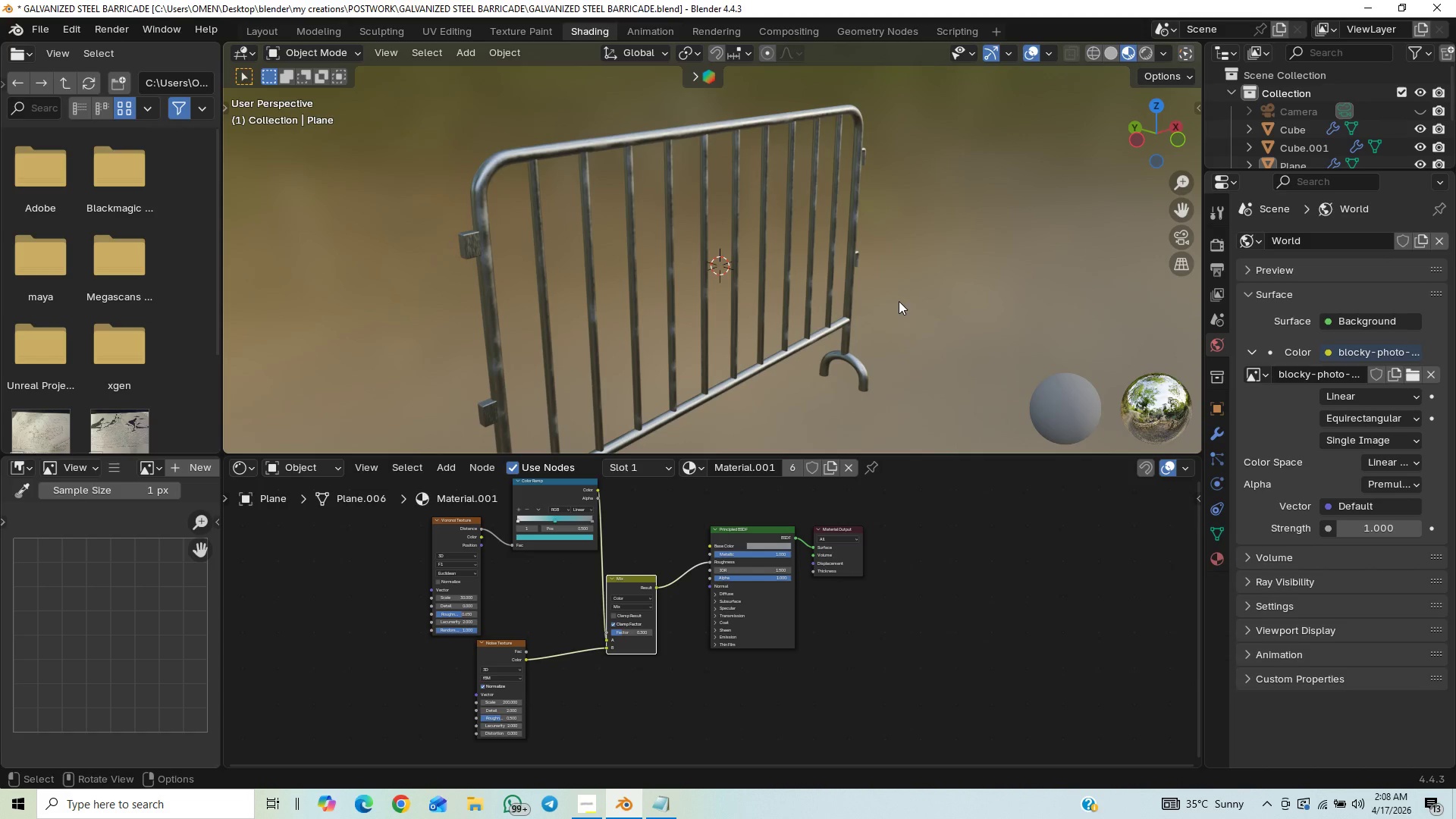 
hold_key(key=ShiftLeft, duration=0.64)
 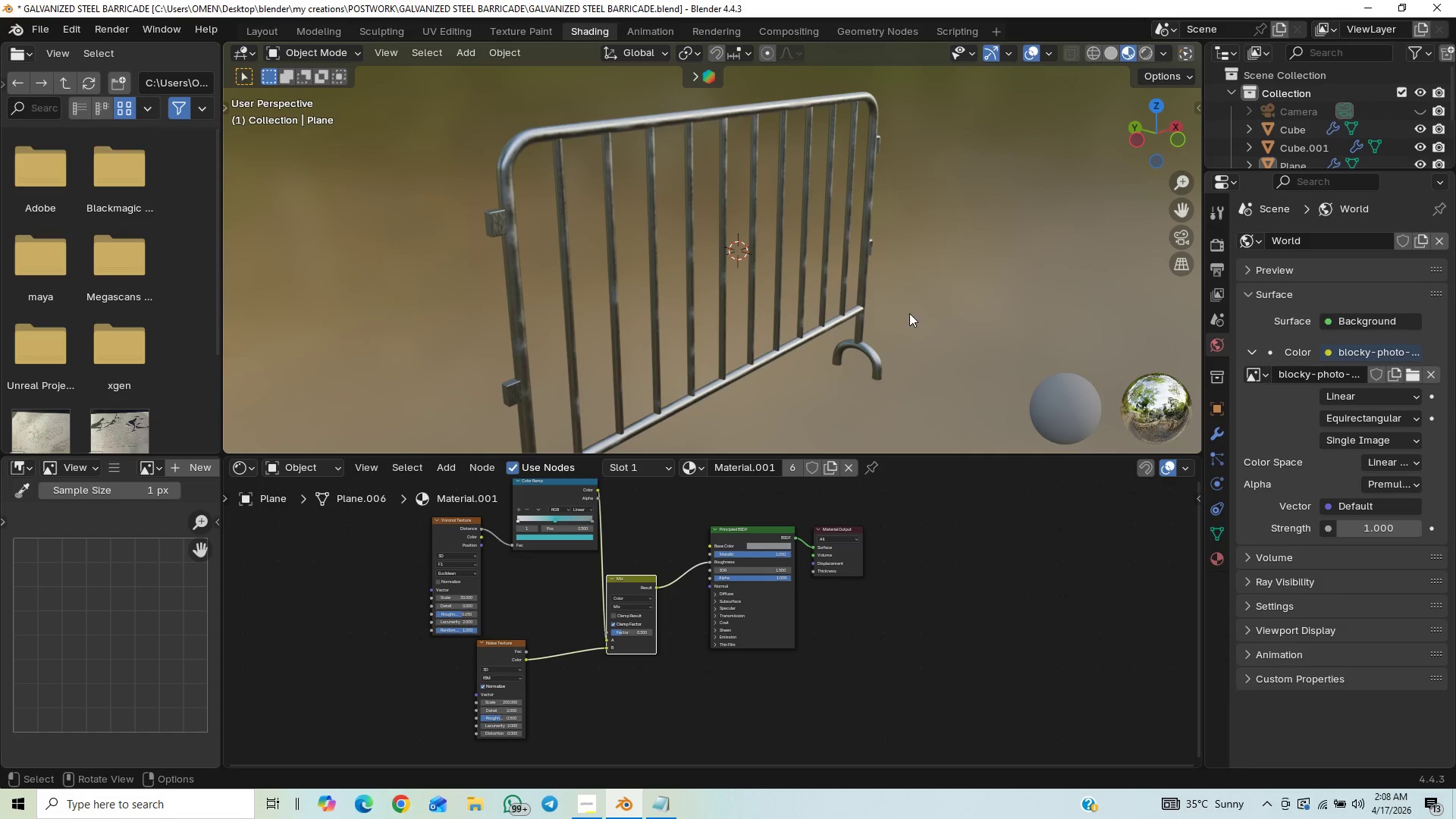 
hold_key(key=ControlLeft, duration=0.58)
 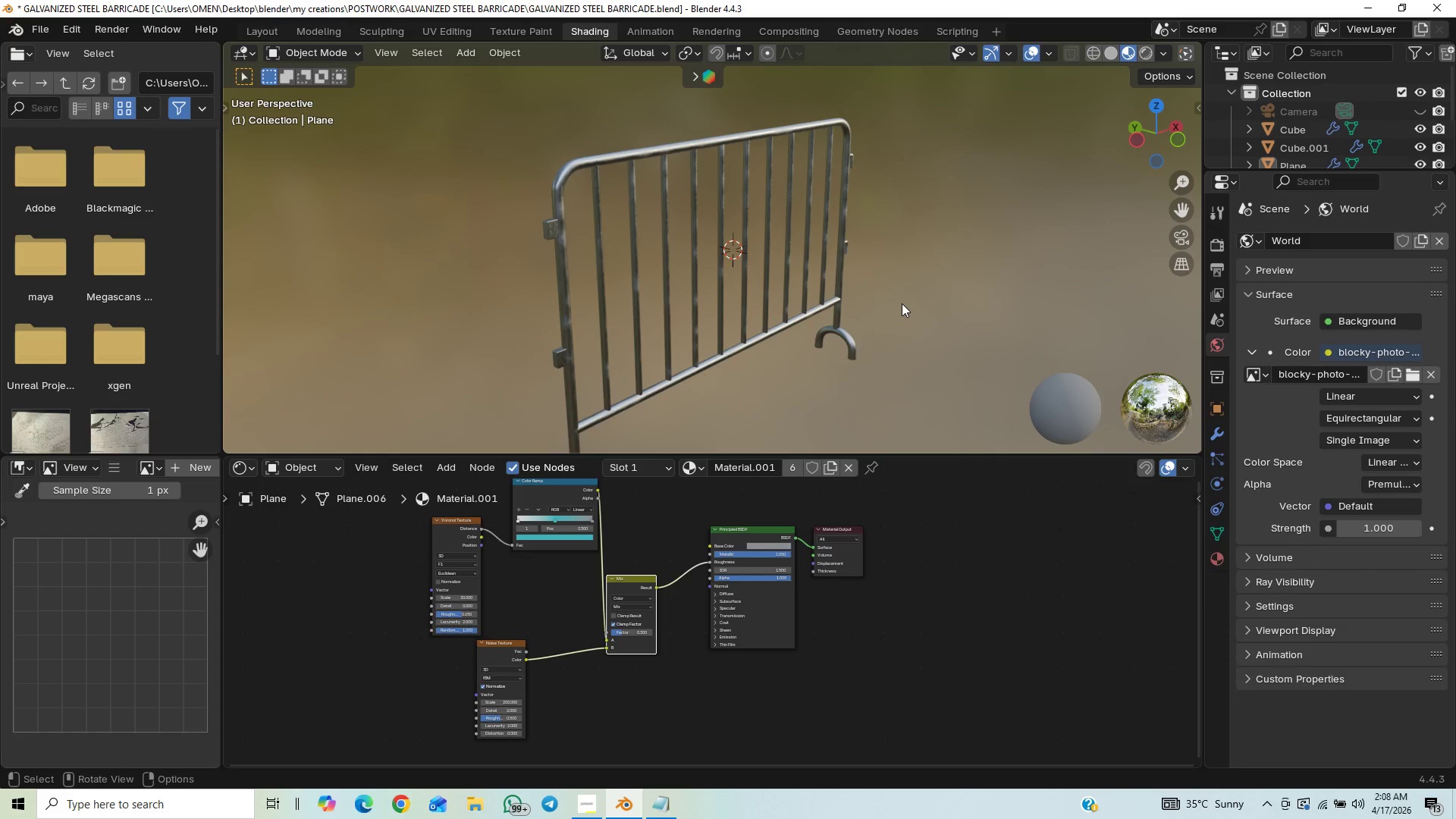 
key(Control+S)
 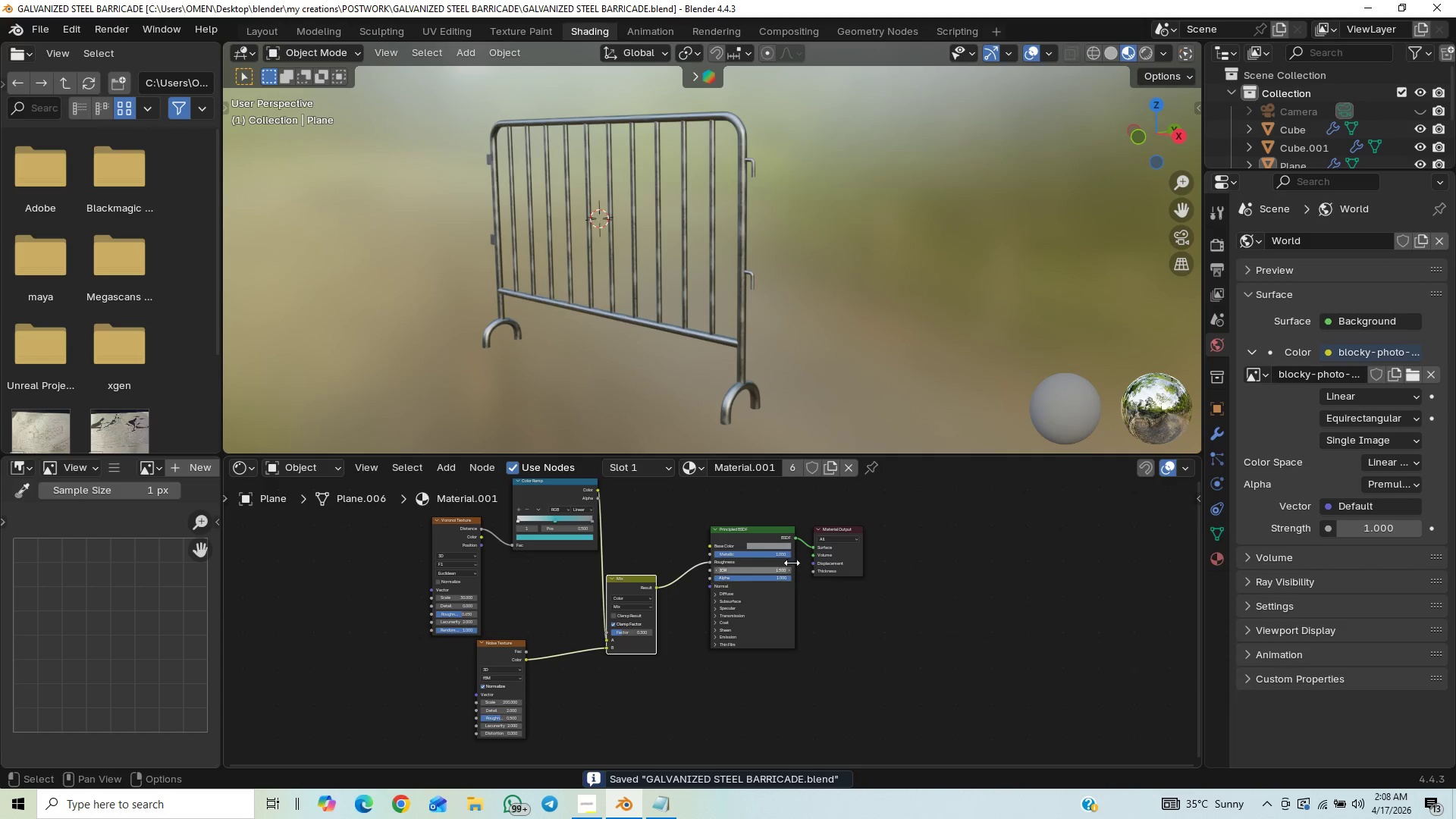 
key(Control+S)
 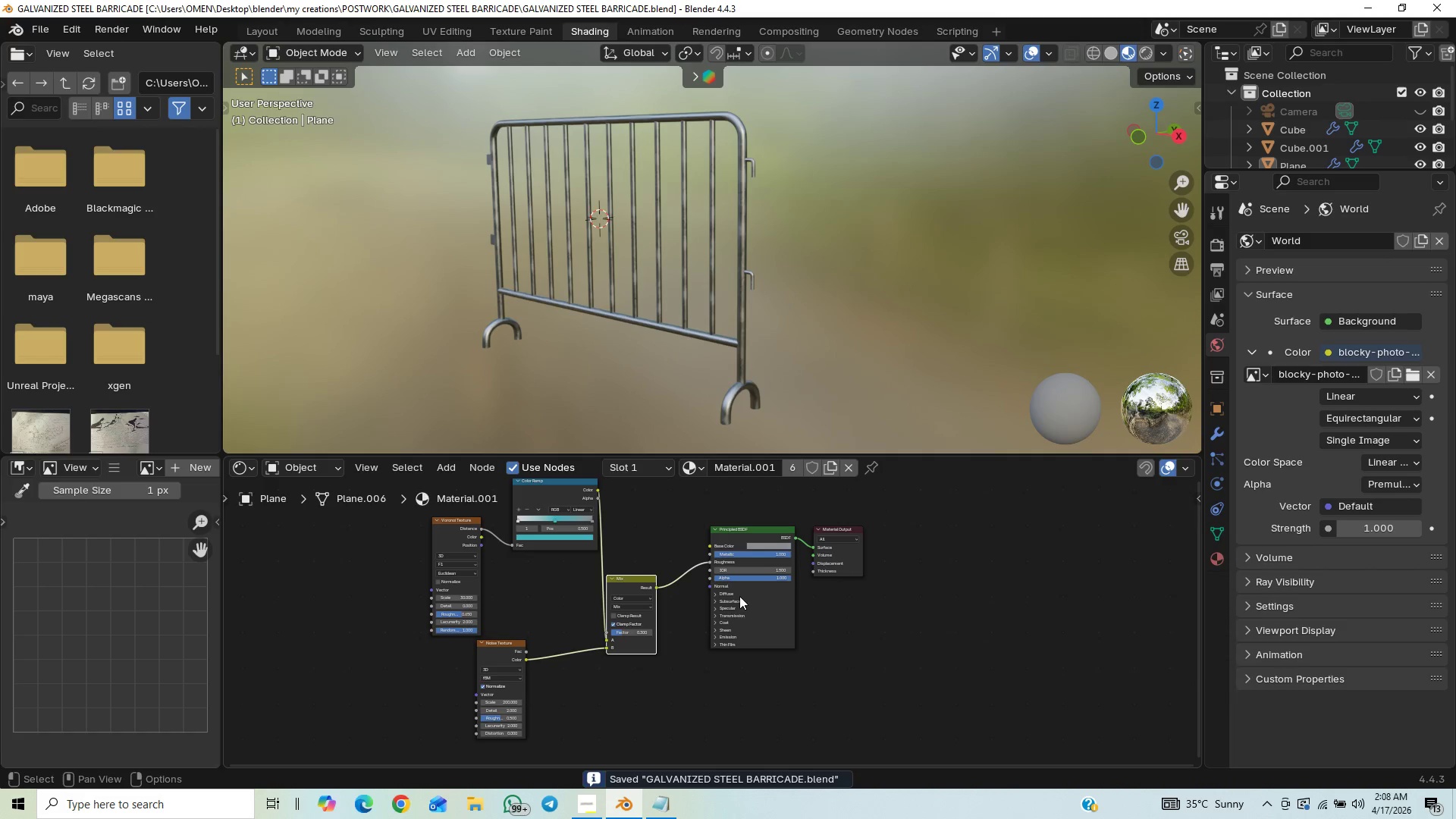 
hold_key(key=ShiftLeft, duration=0.7)
 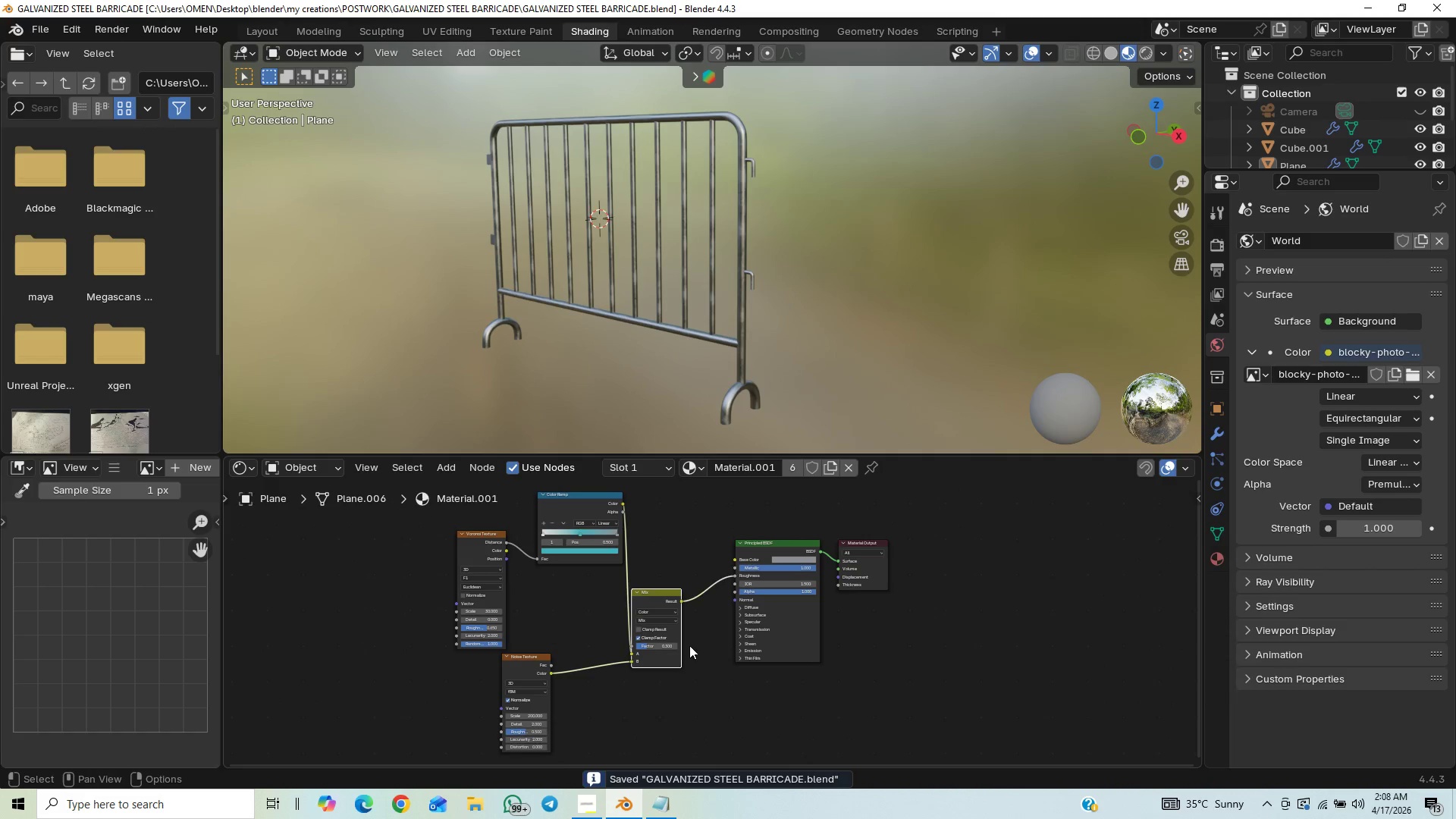 
hold_key(key=ControlLeft, duration=0.92)
 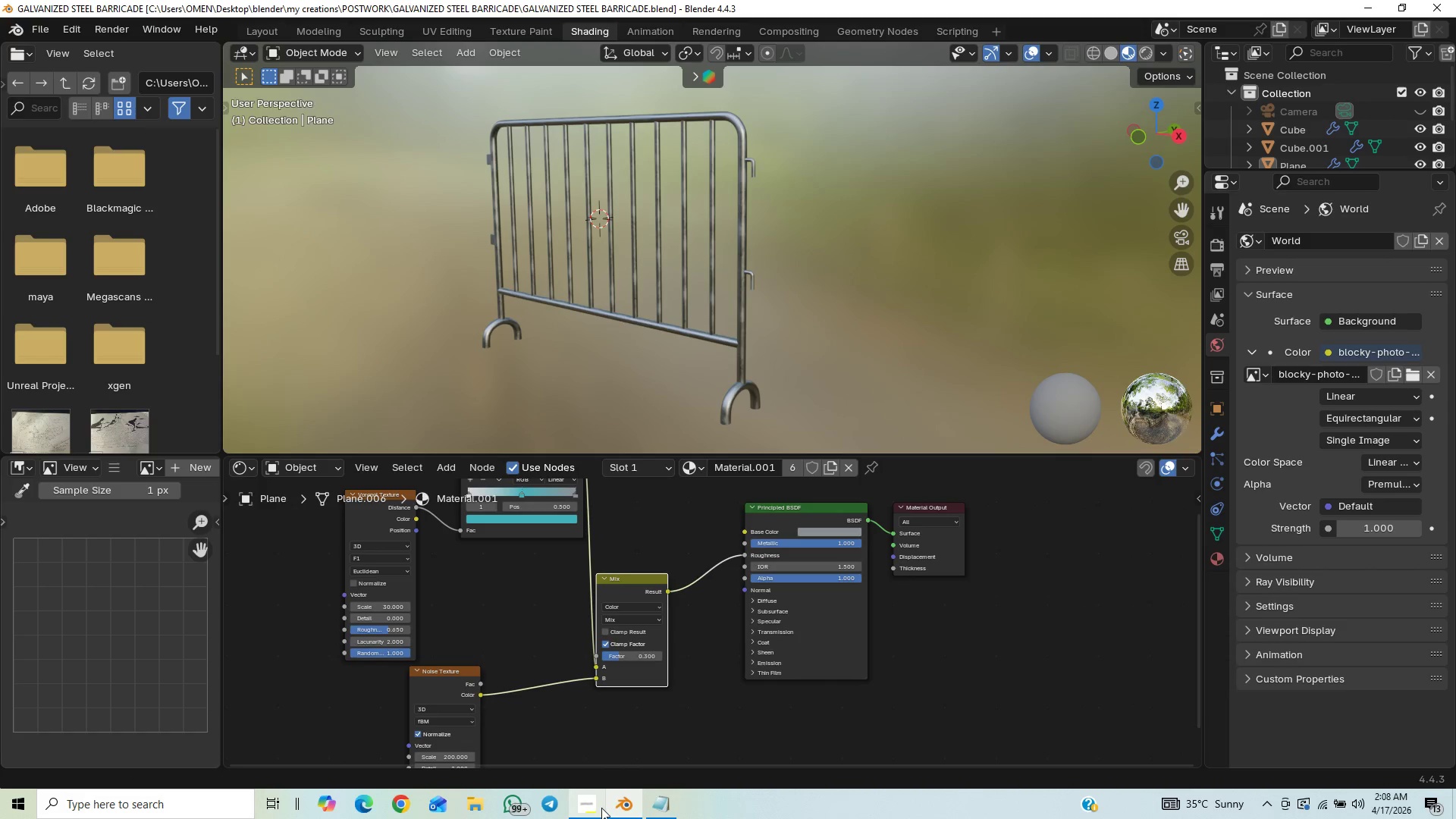 
left_click([659, 802])
 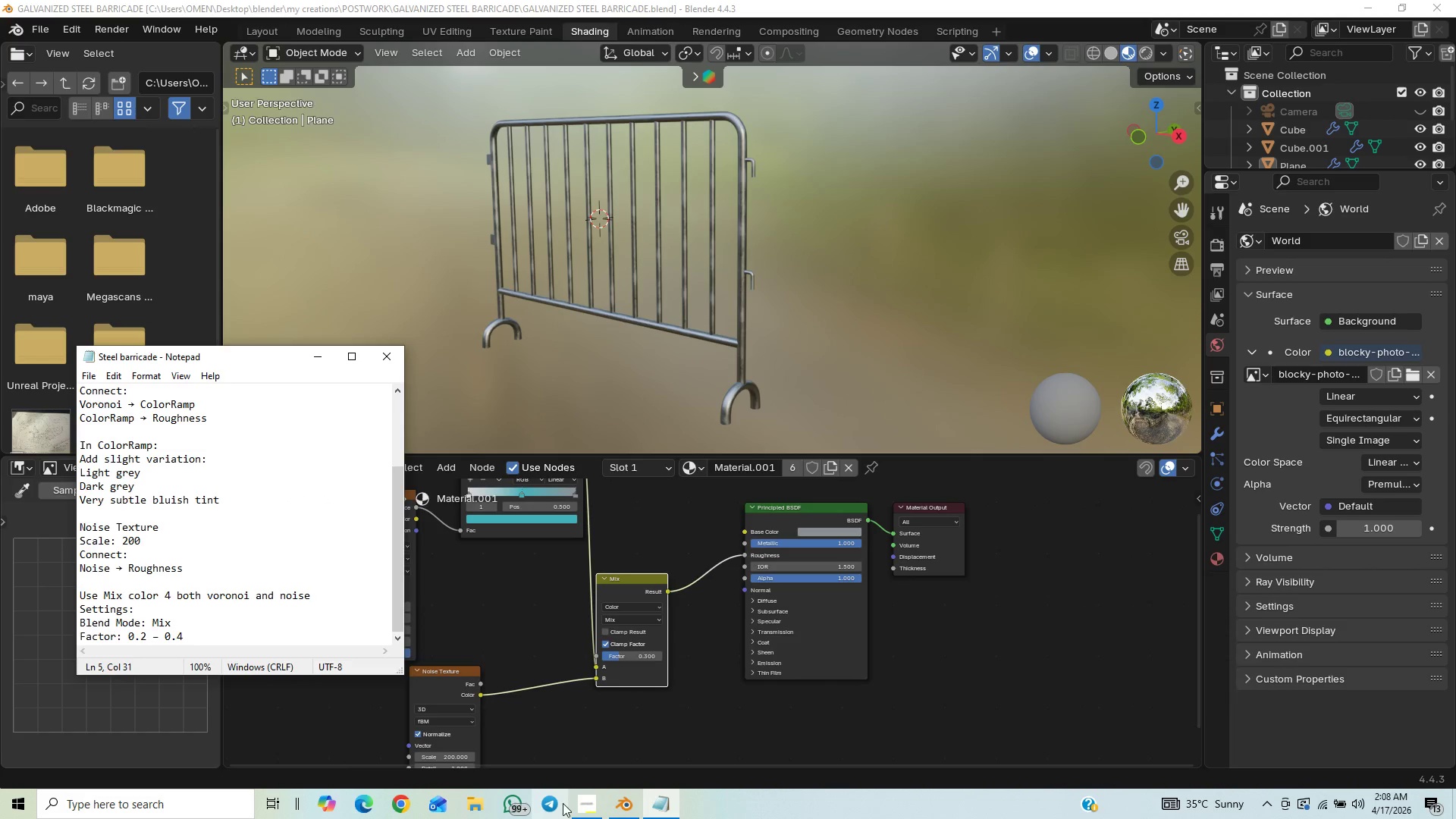 
left_click([576, 813])